 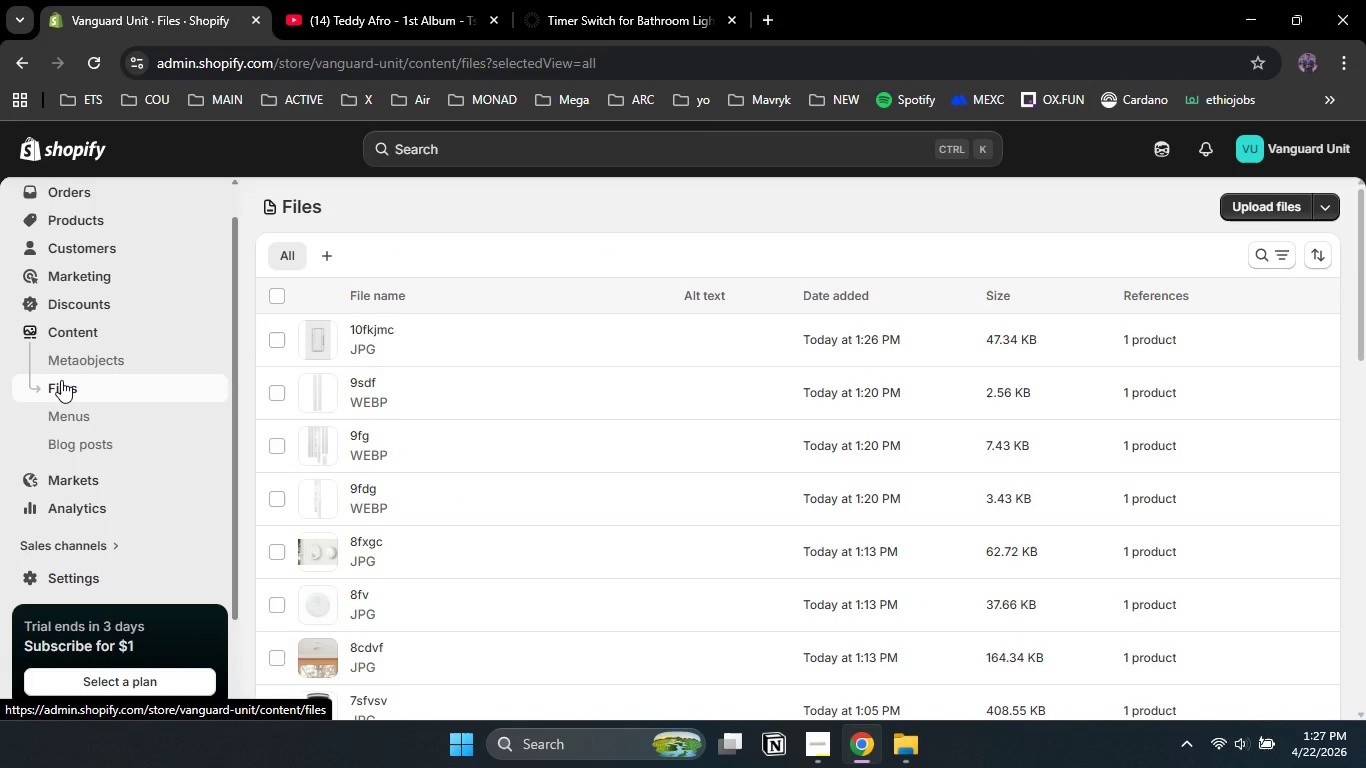 
left_click([278, 294])
 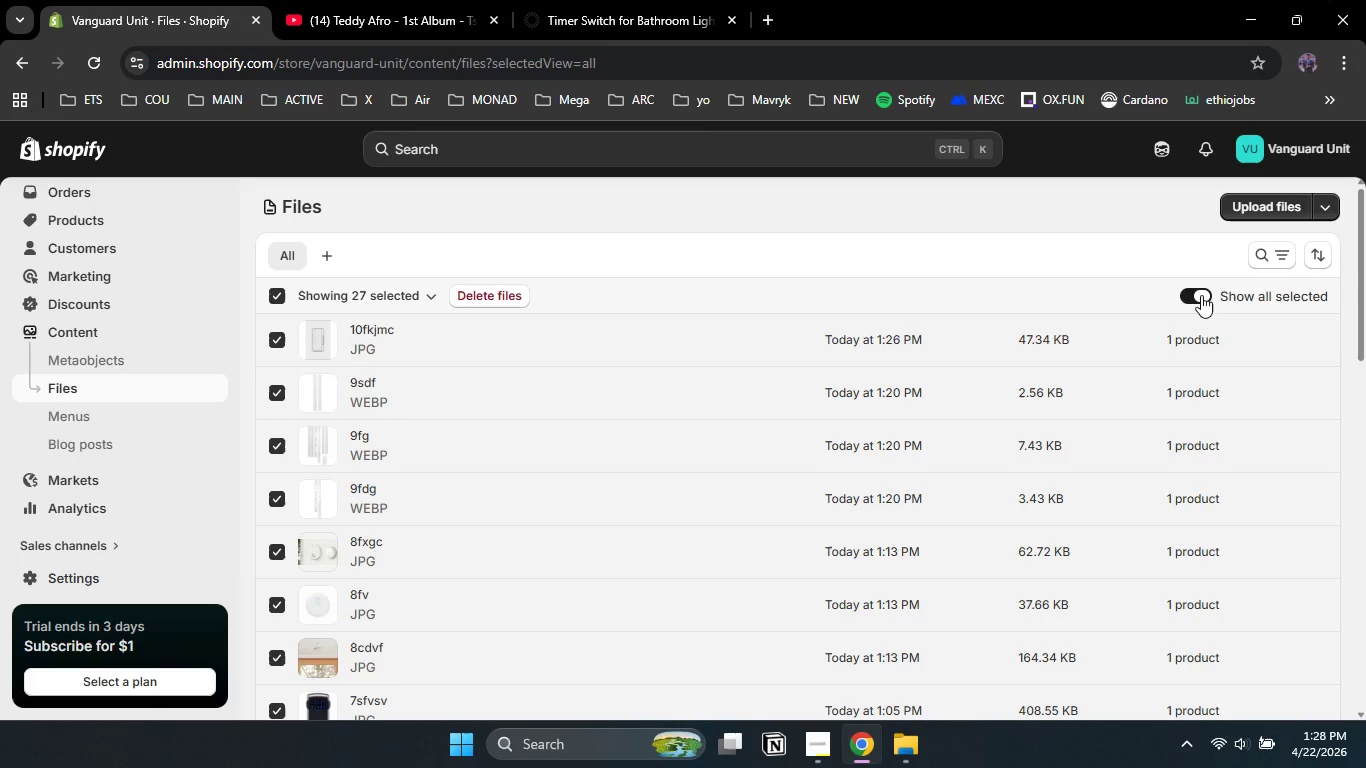 
wait(6.64)
 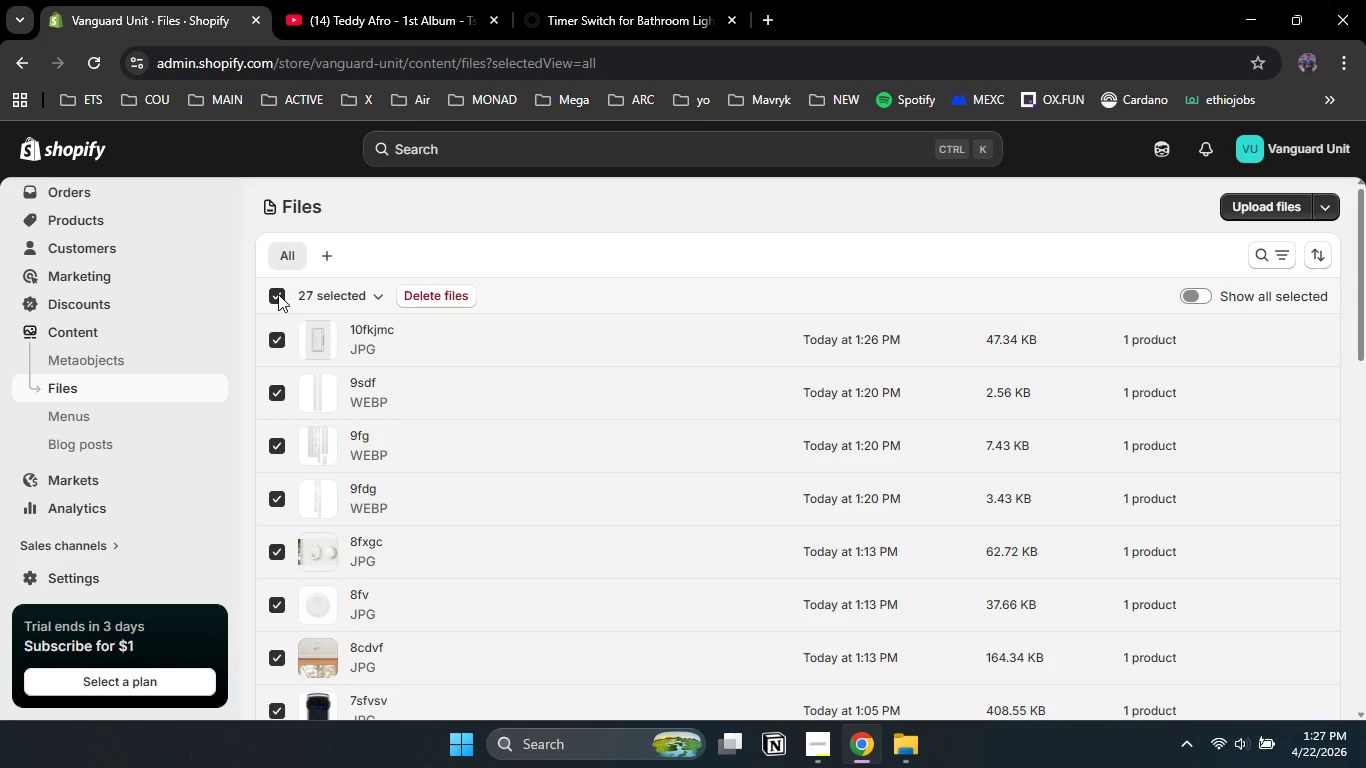 
left_click_drag(start_coordinate=[1365, 288], to_coordinate=[1365, 216])
 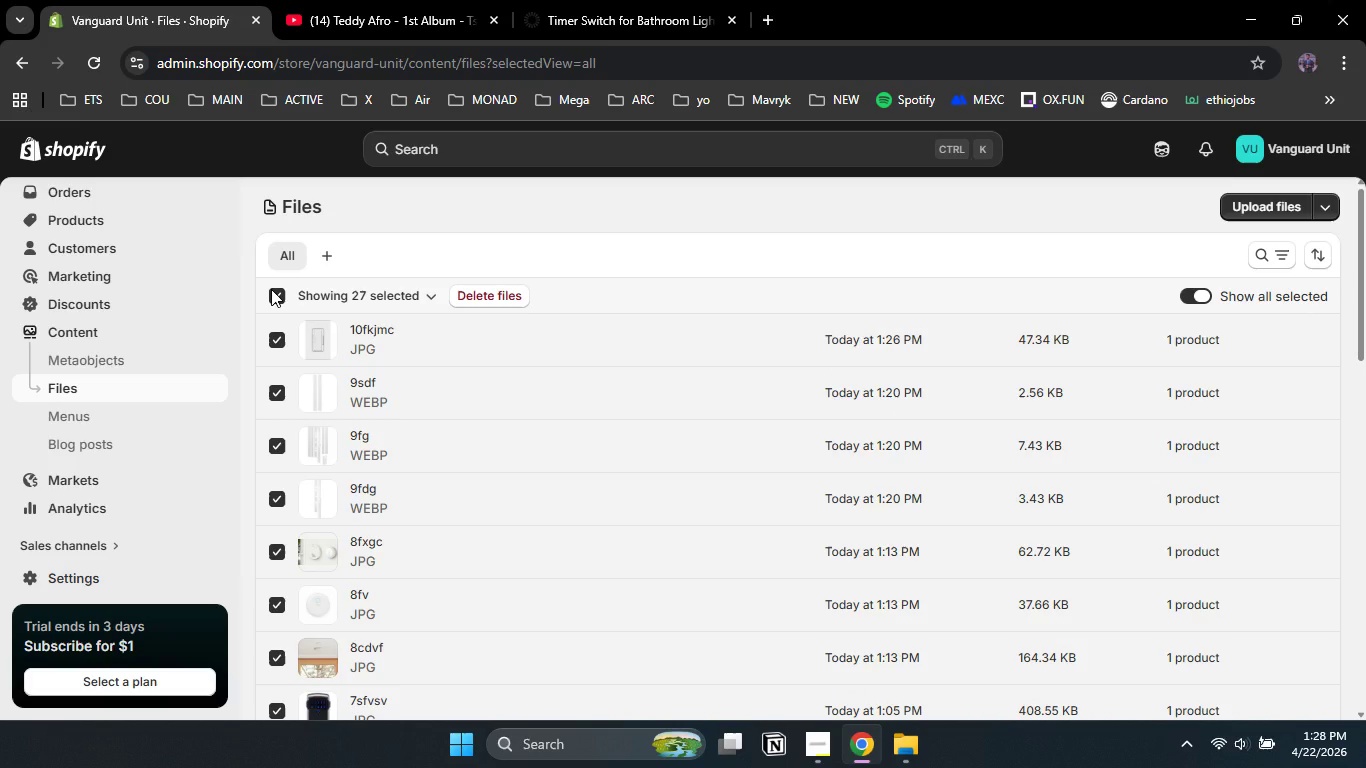 
left_click([271, 289])
 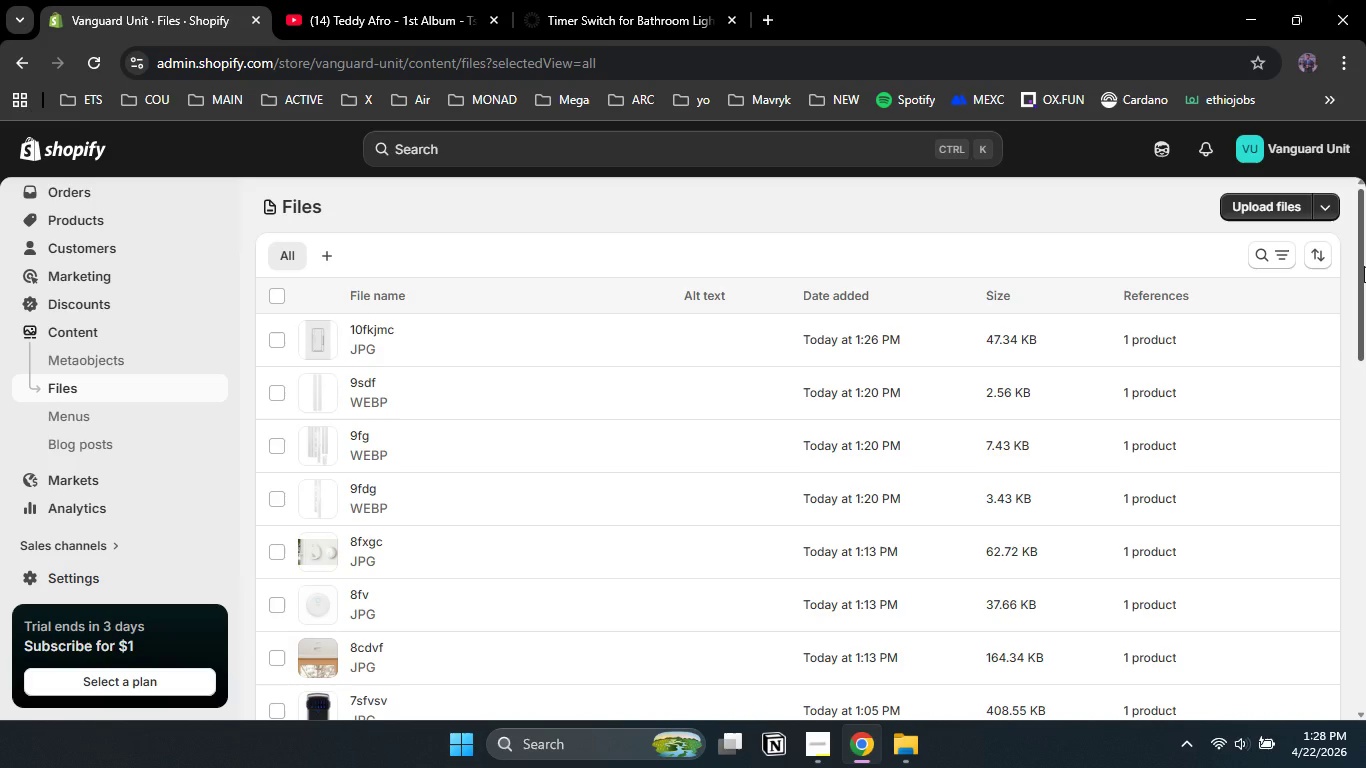 
left_click_drag(start_coordinate=[1364, 266], to_coordinate=[1365, 652])
 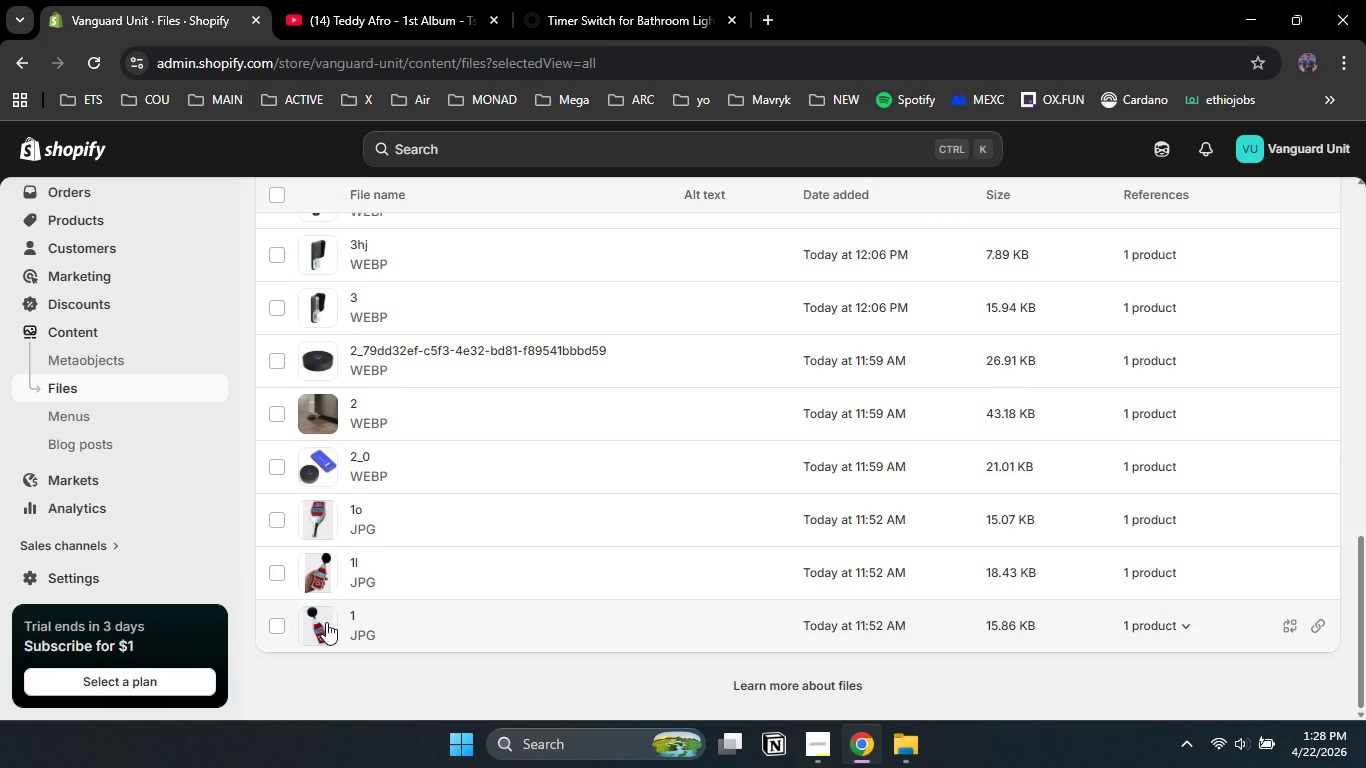 
left_click([326, 622])
 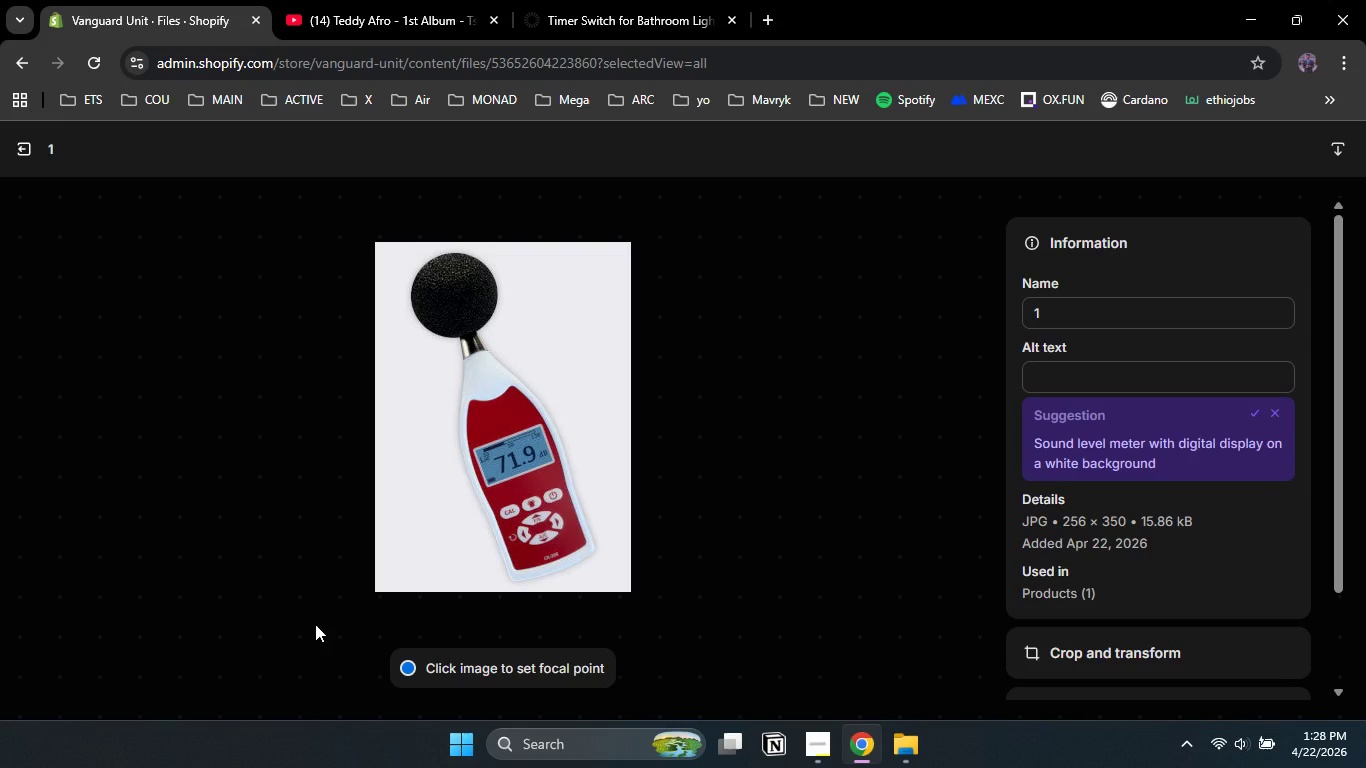 
wait(12.83)
 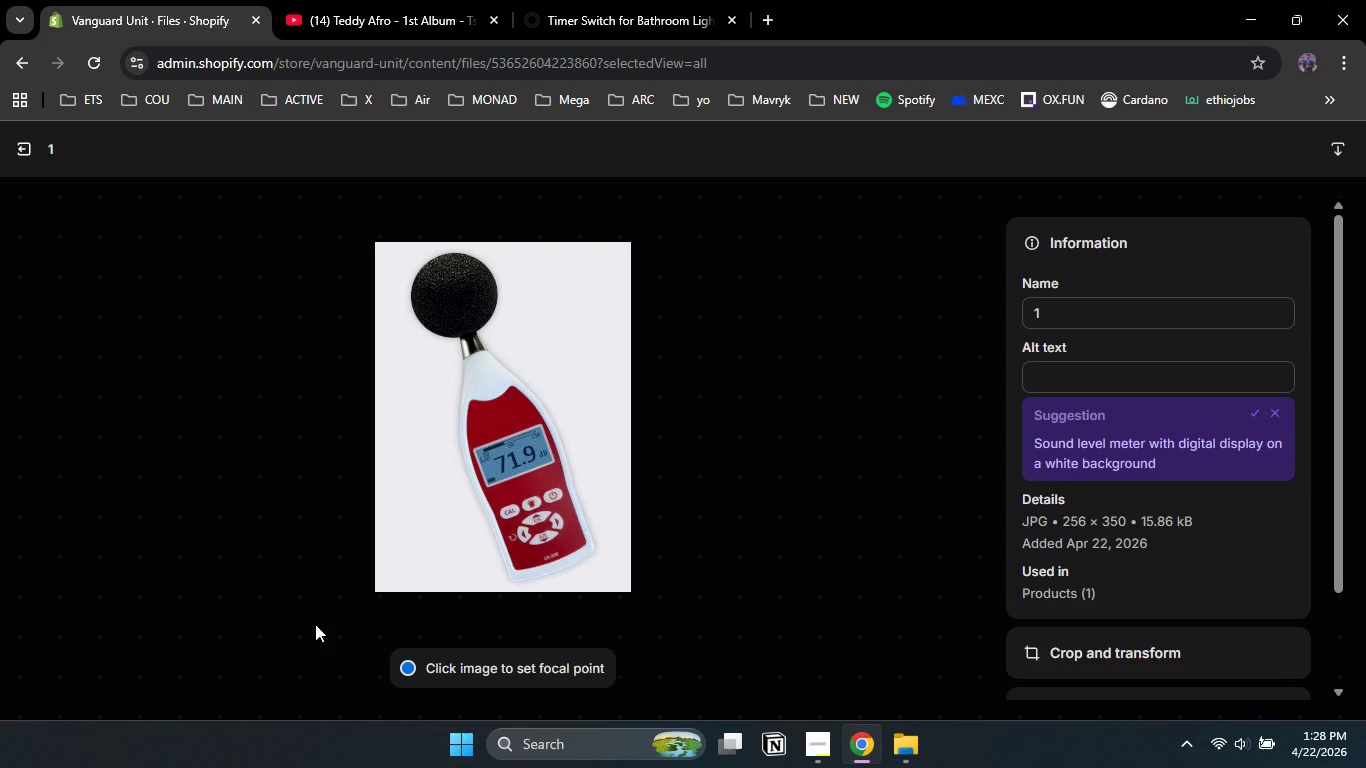 
left_click([1113, 378])
 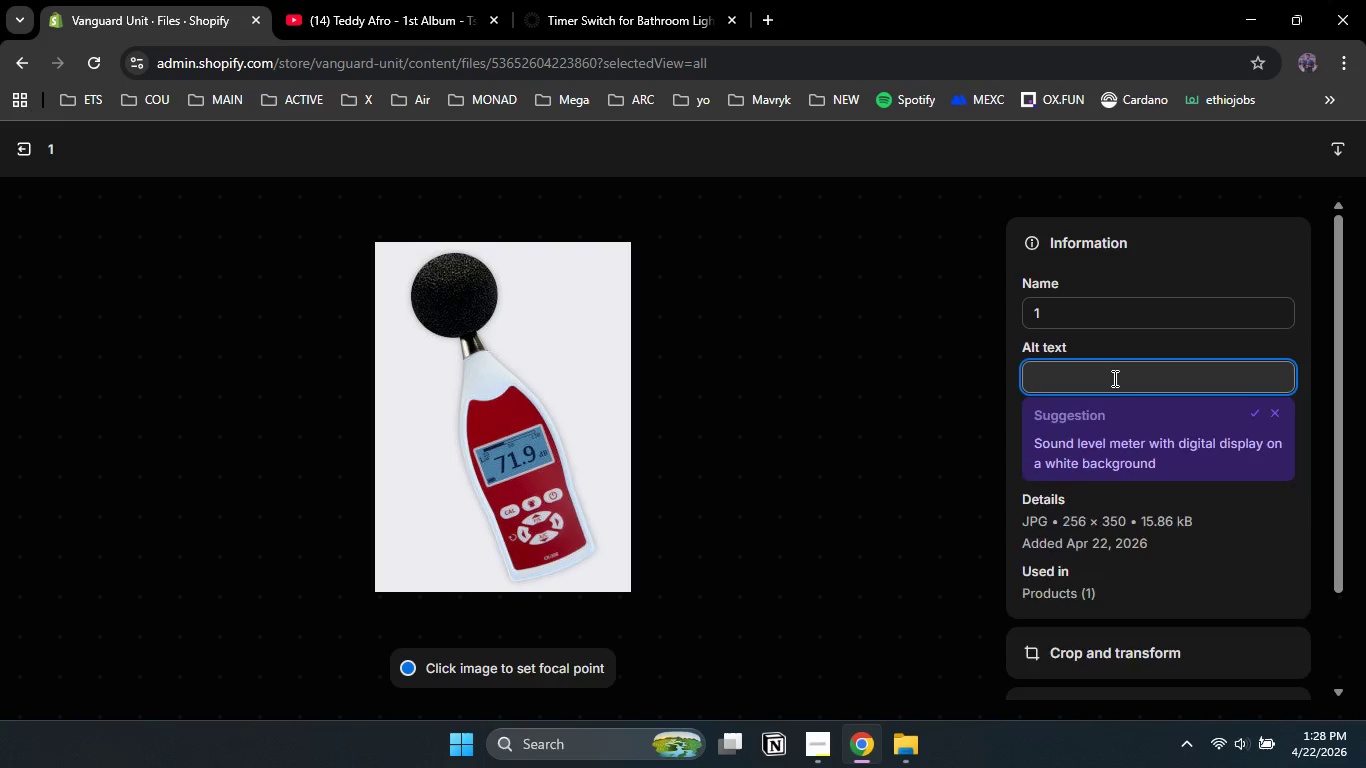 
type(noise )
 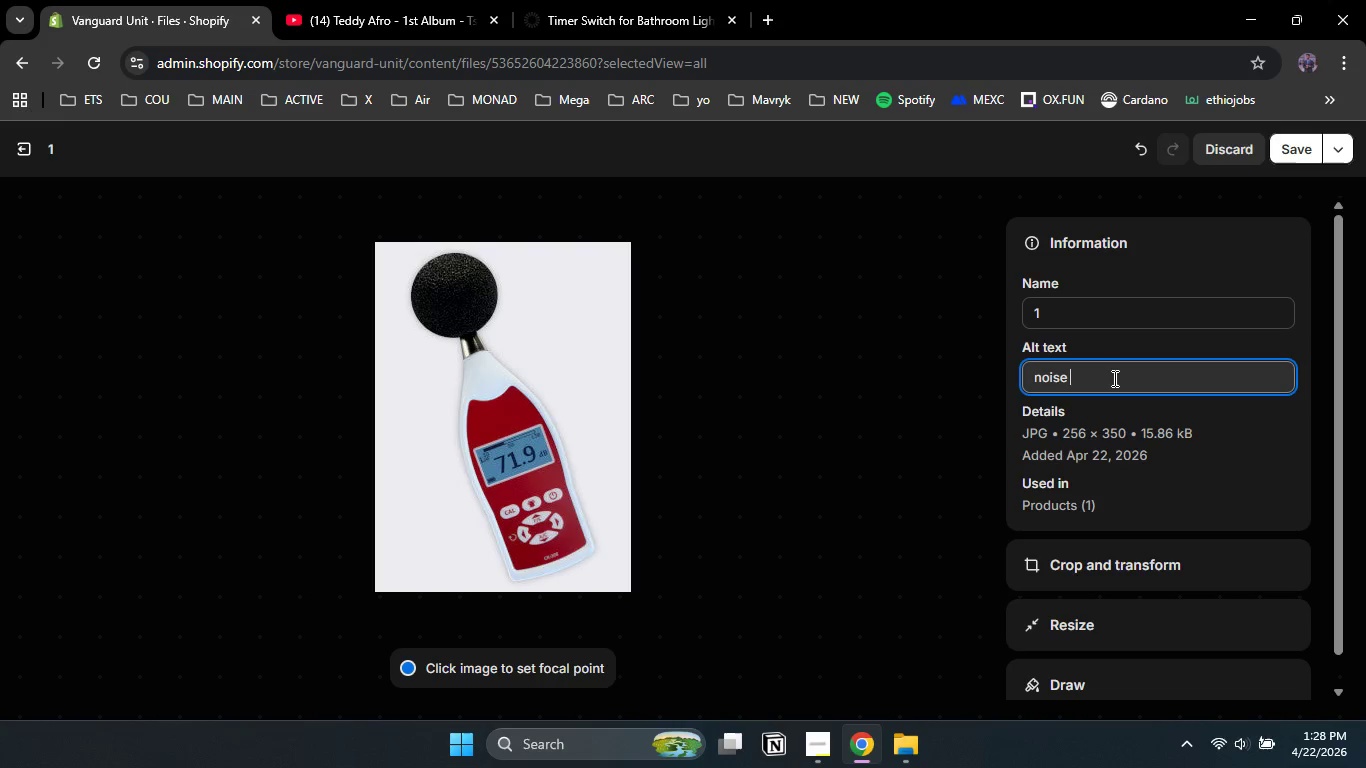 
type(decibel mo)
 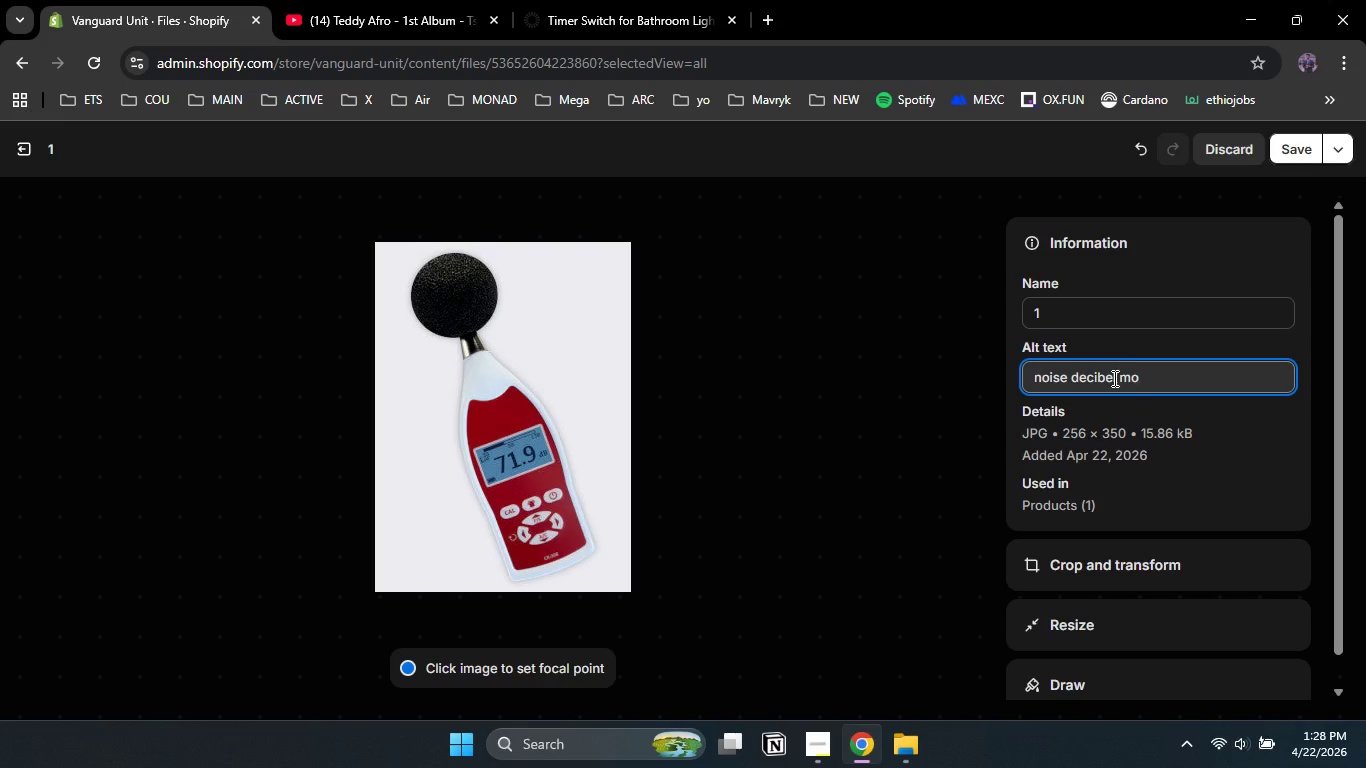 
wait(6.16)
 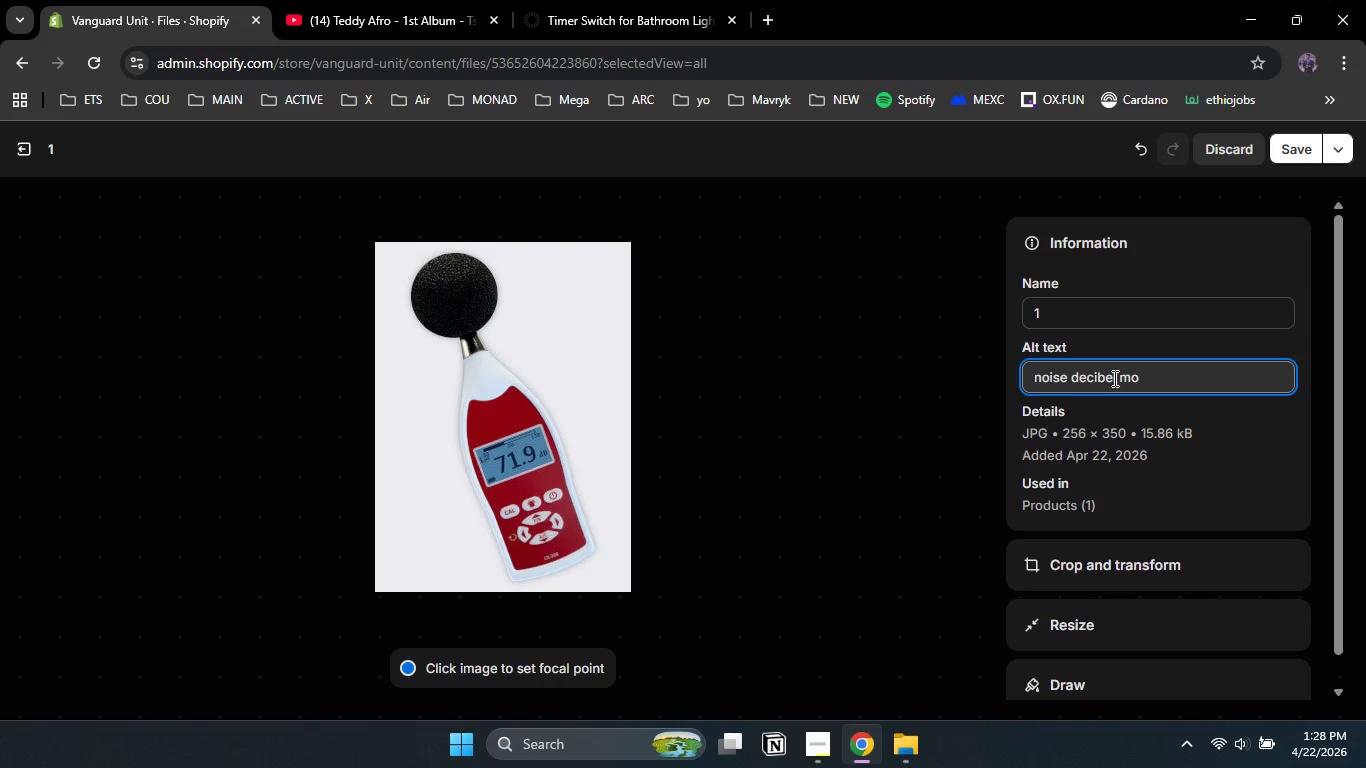 
type(nitor w)
key(Backspace)
type(on a white background counting measure of 71.9)
 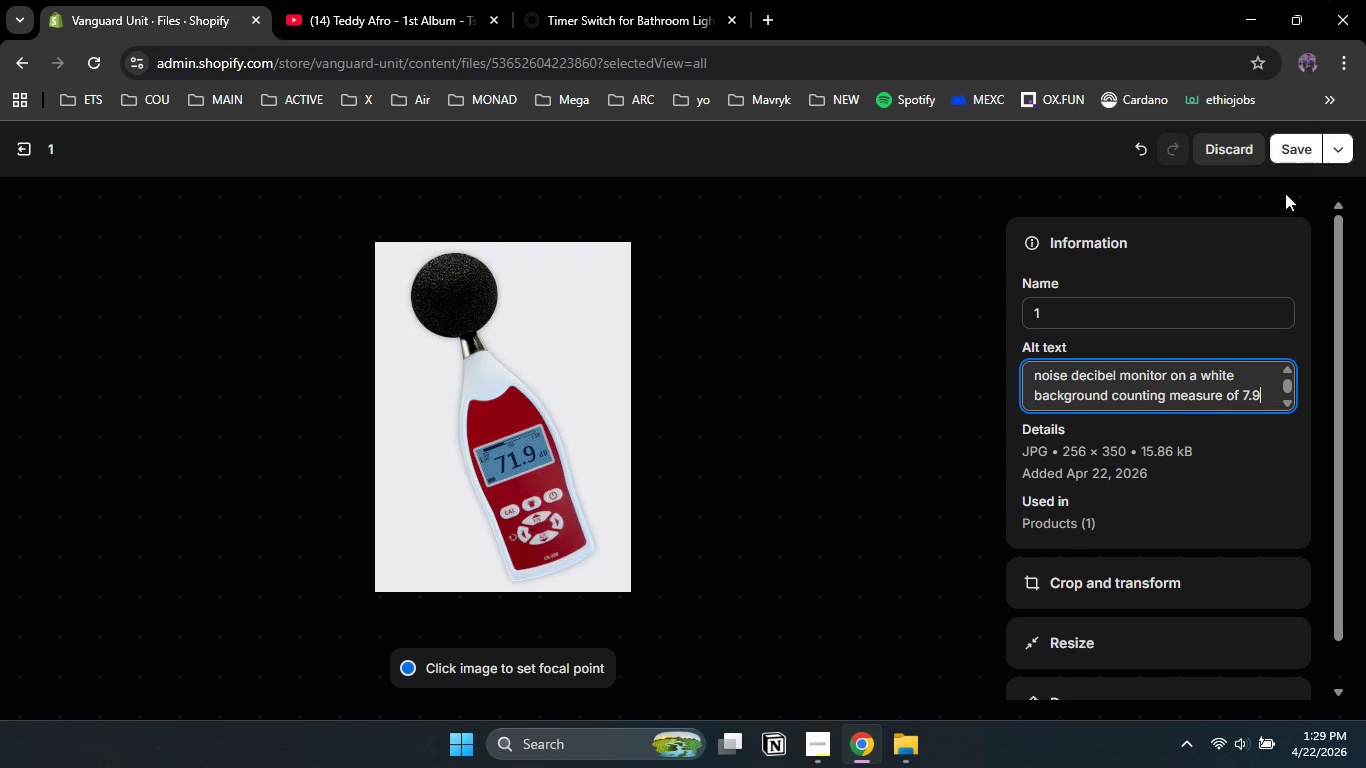 
double_click([1180, 390])
 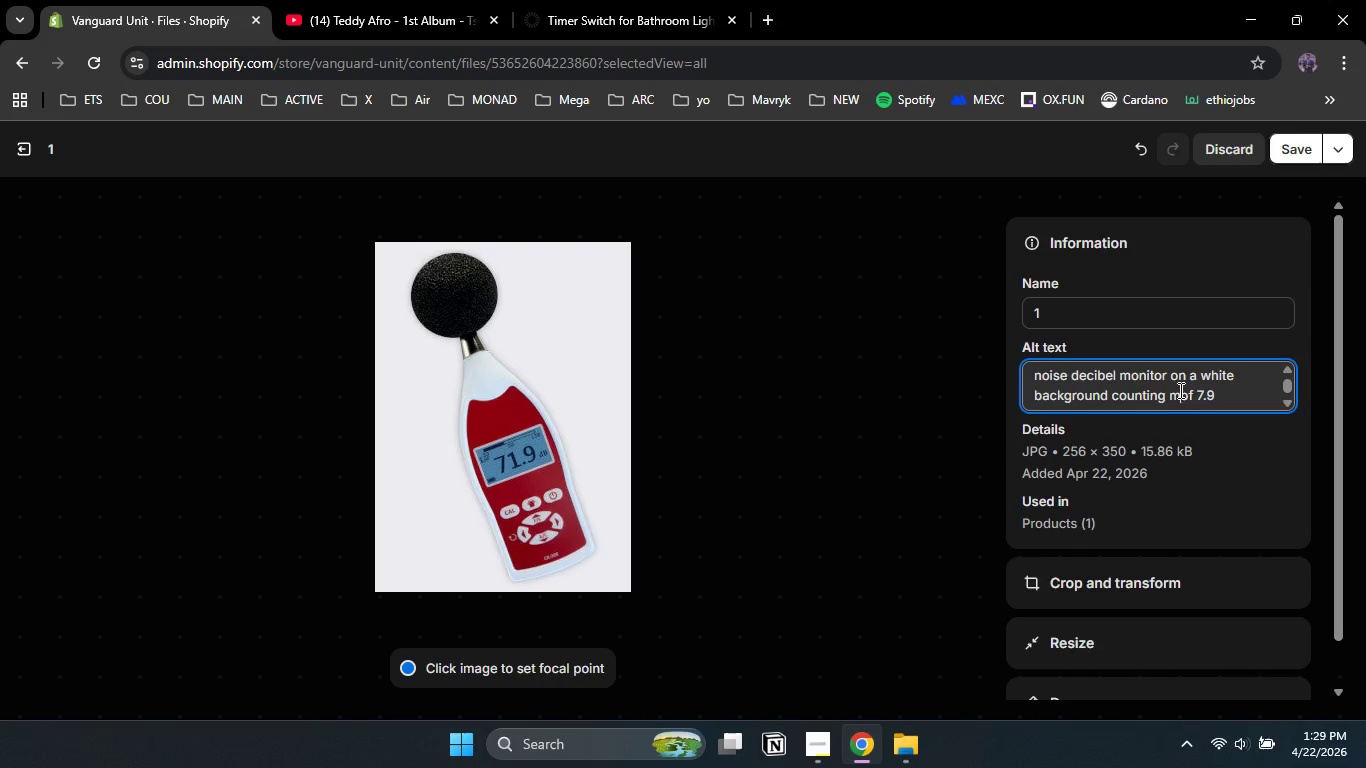 
type(measure )
 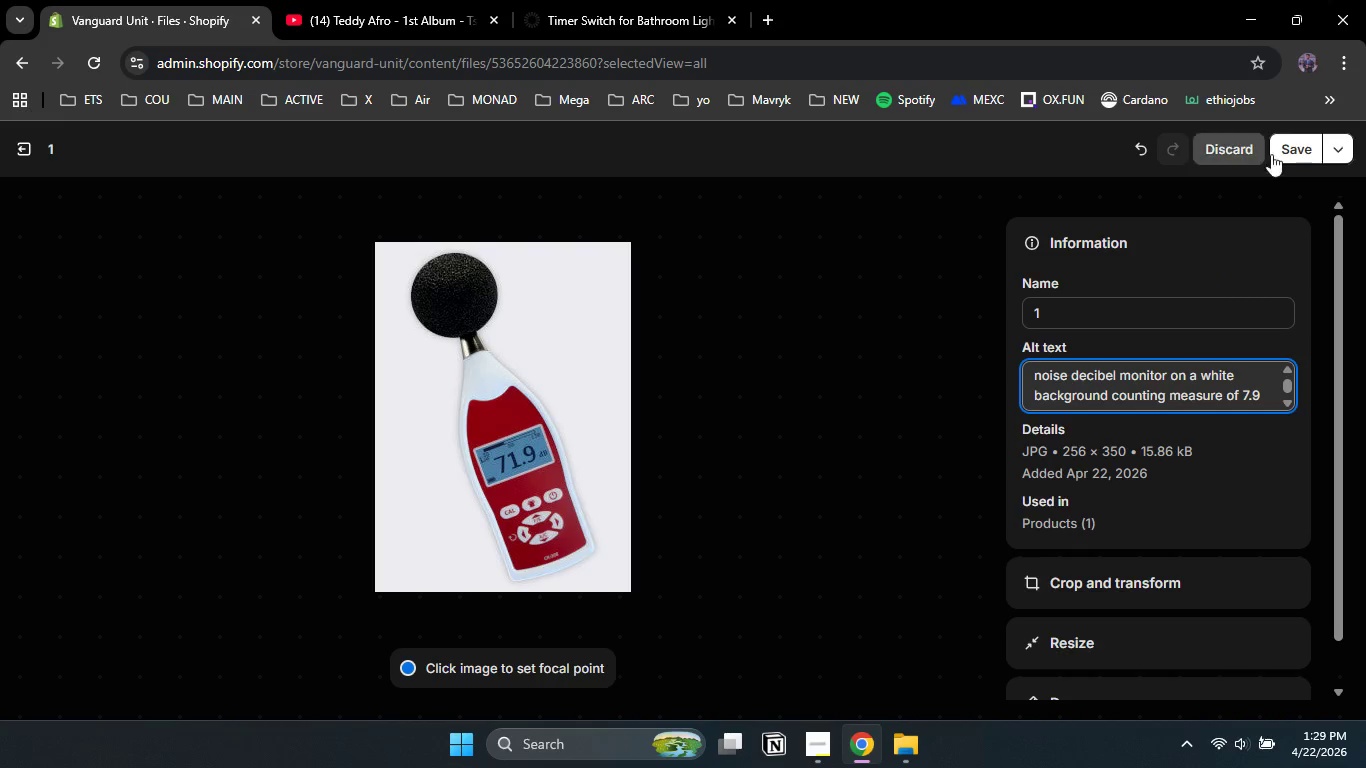 
mouse_move([1289, 190])
 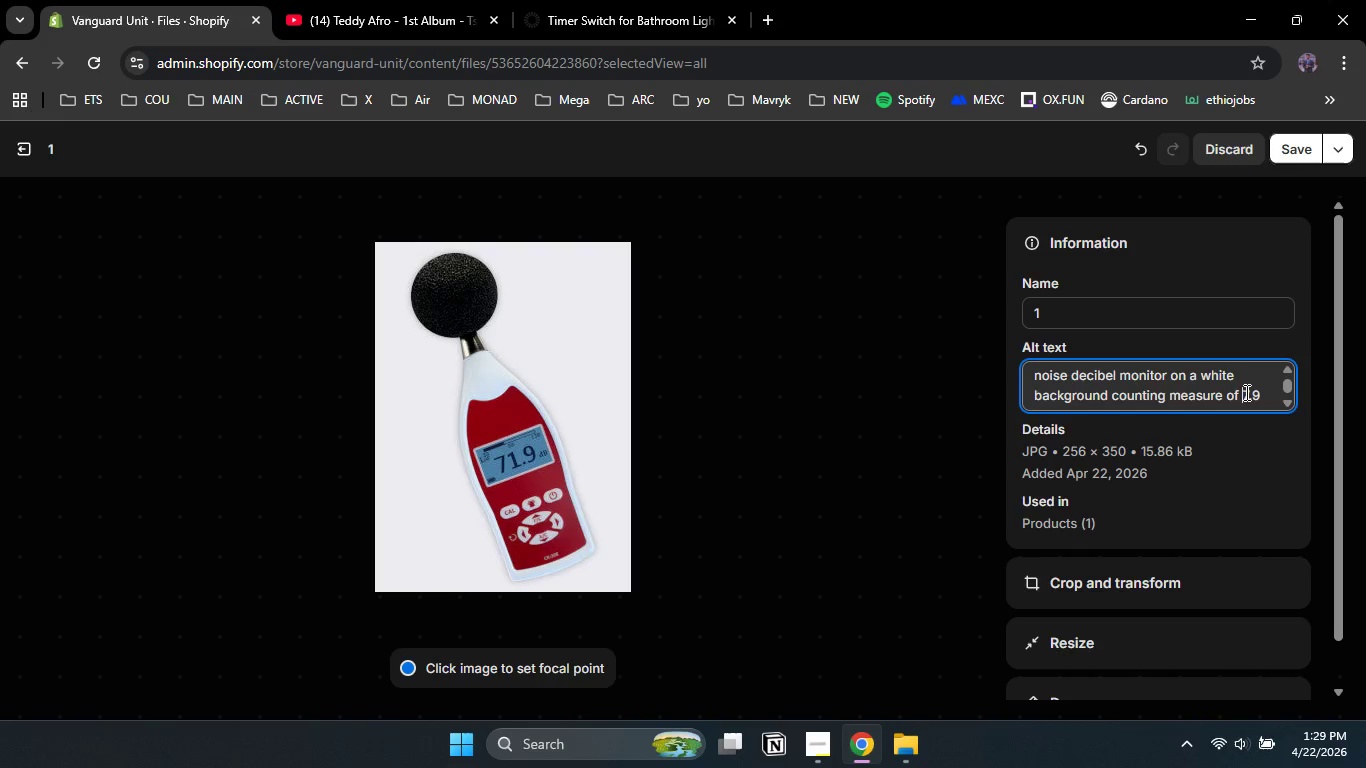 
left_click([1245, 392])
 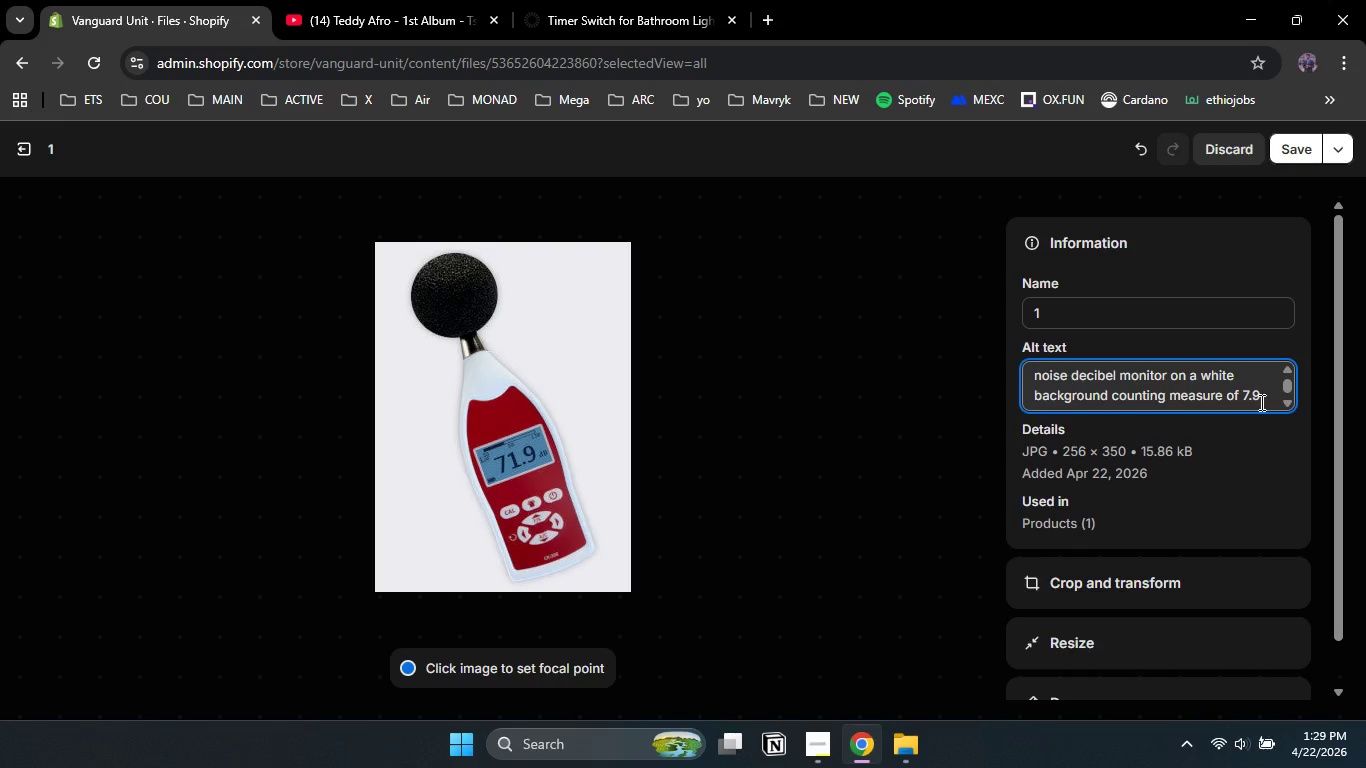 
key(ArrowRight)
 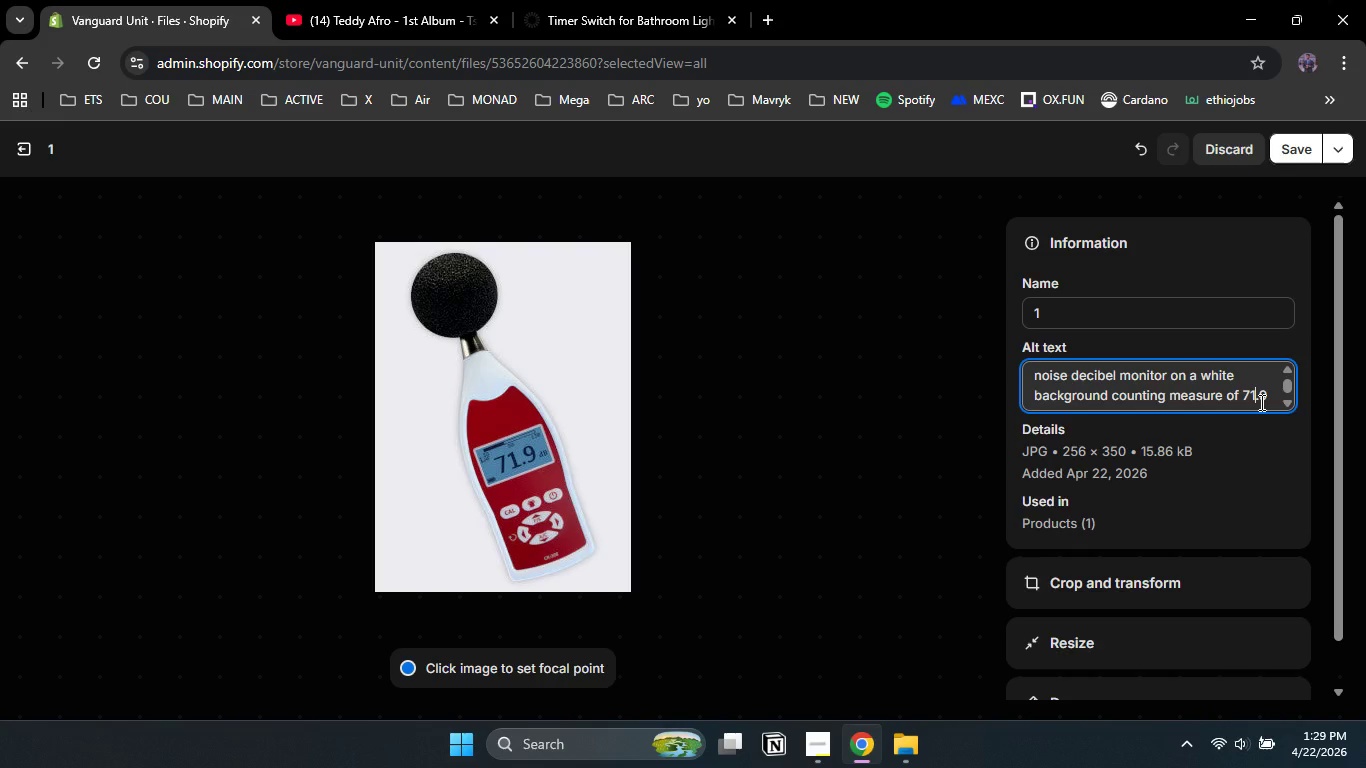 
key(Numpad1)
 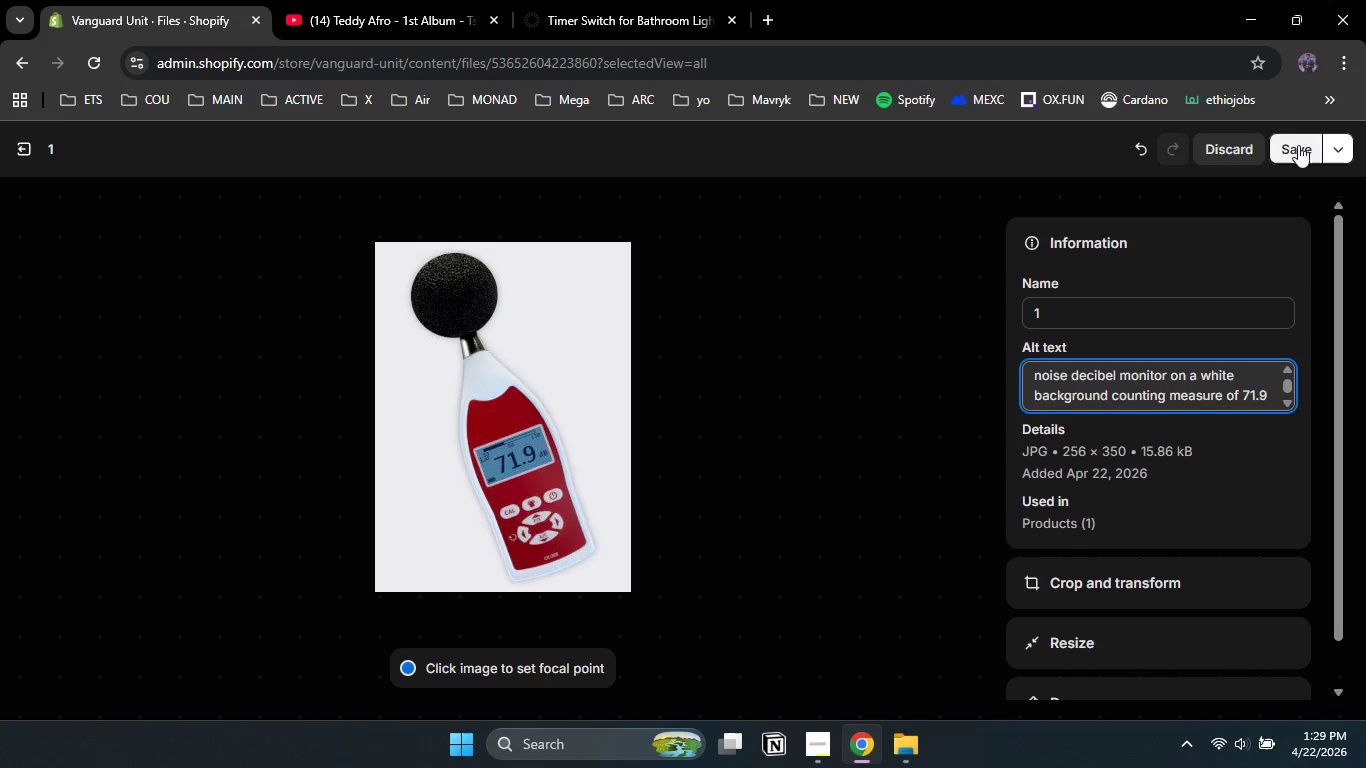 
left_click([1295, 142])
 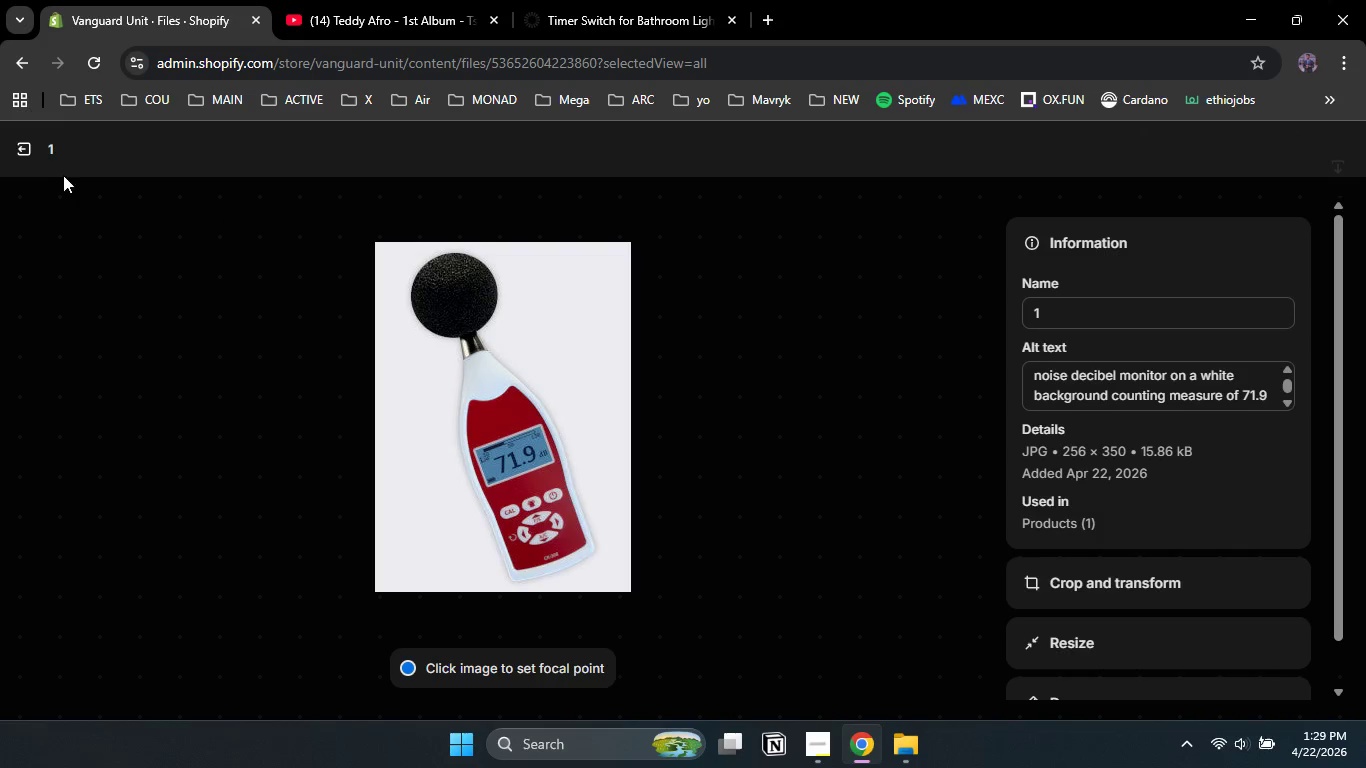 
left_click([29, 148])
 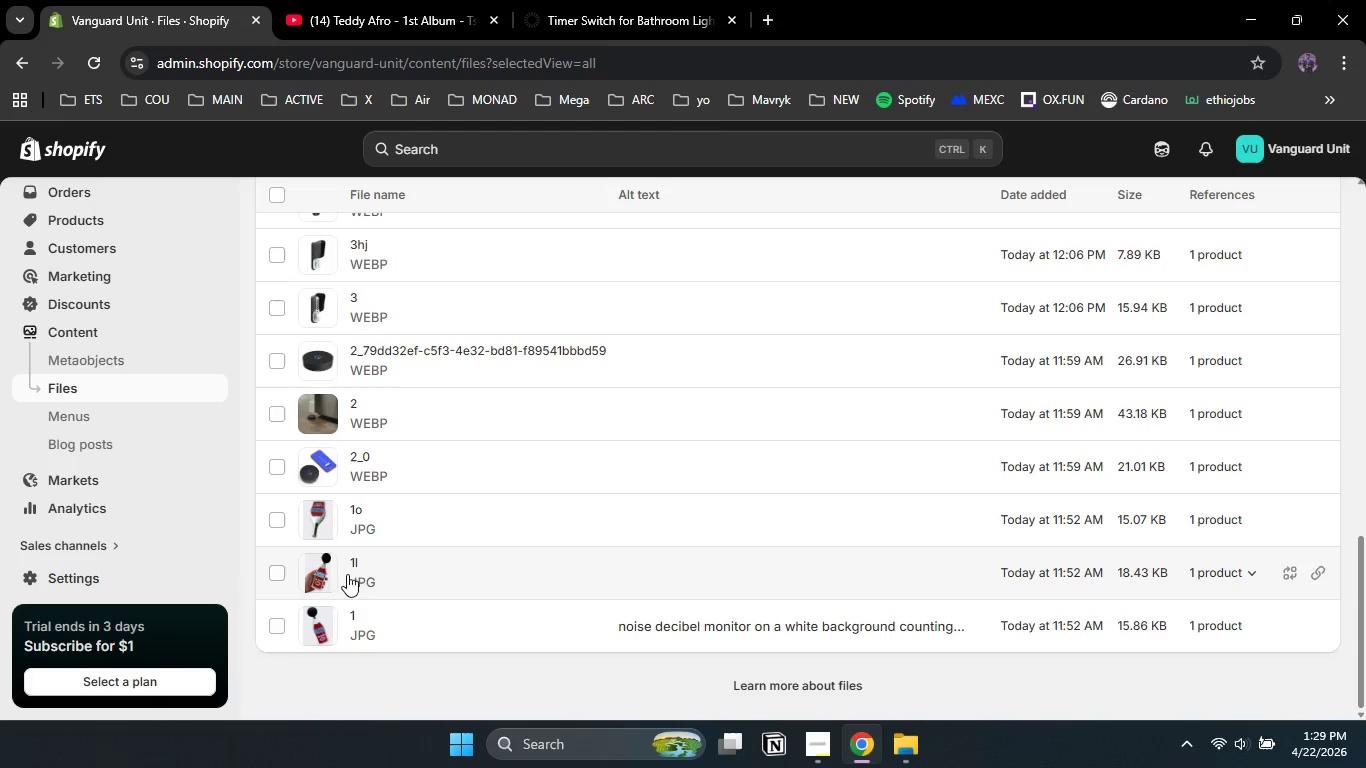 
left_click([324, 563])
 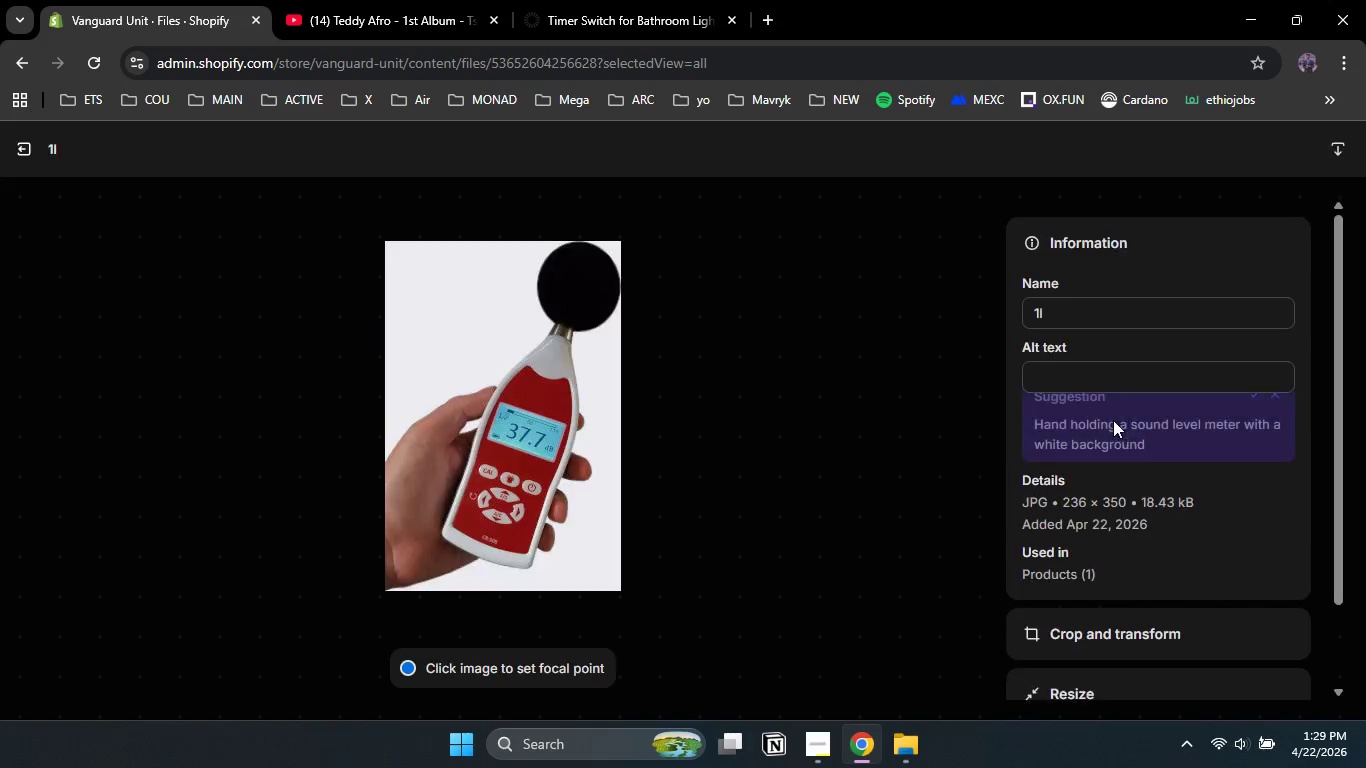 
left_click([1077, 369])
 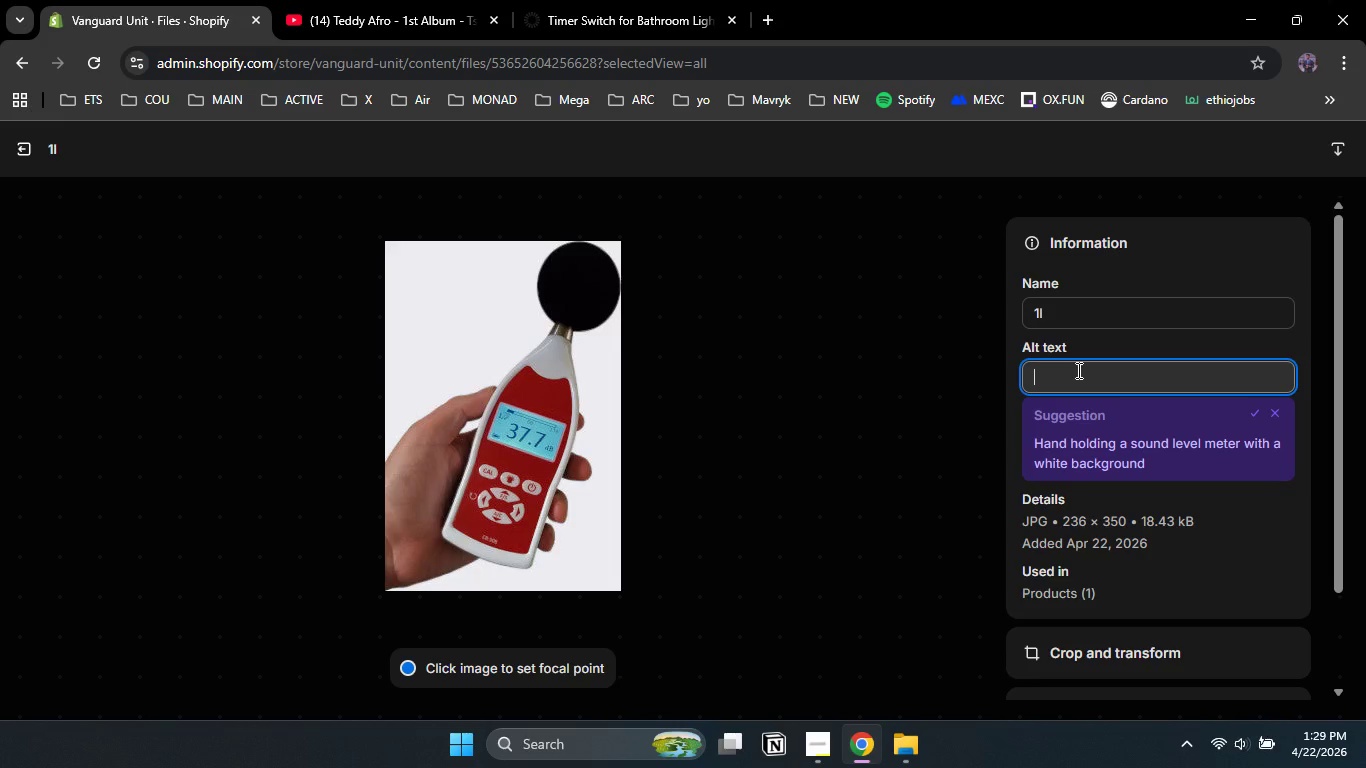 
type(a hand holding noise decibel monitor with a 31.7 score point)
 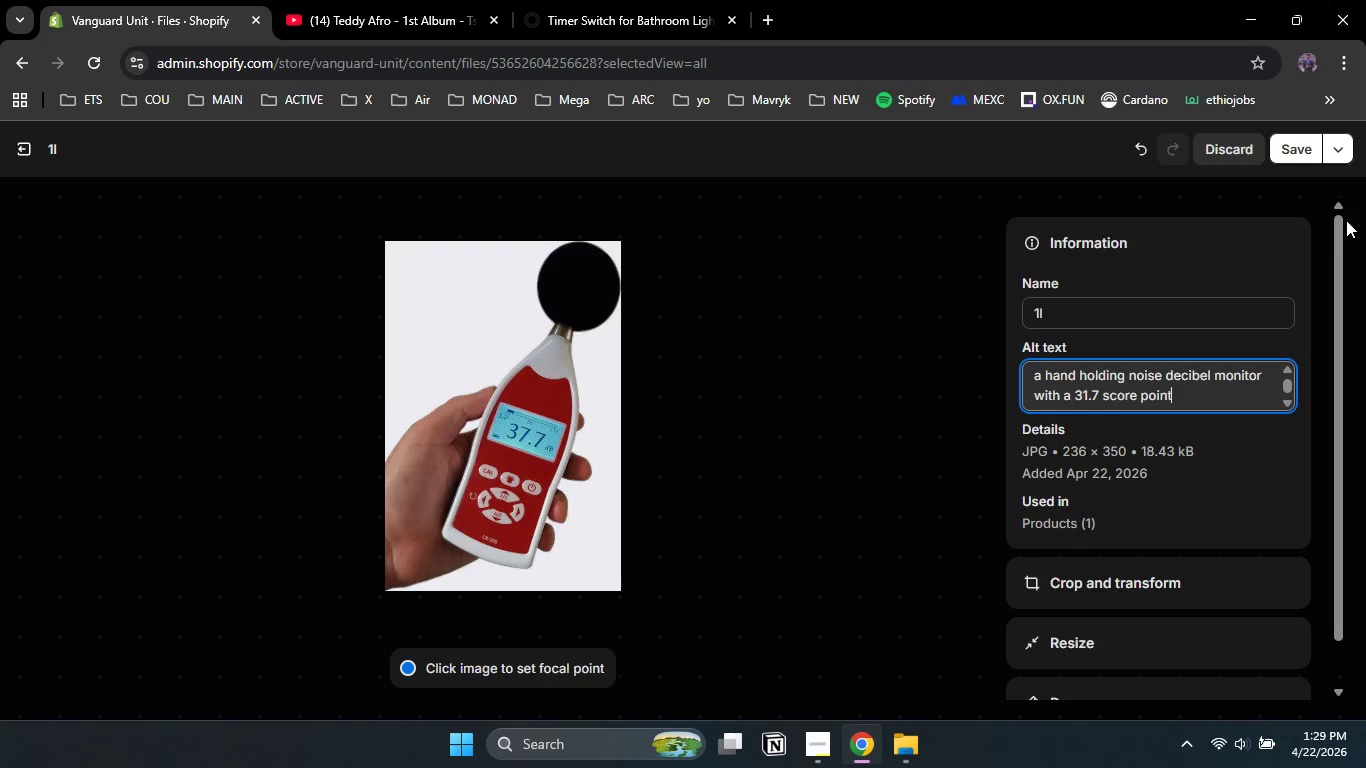 
left_click([1291, 147])
 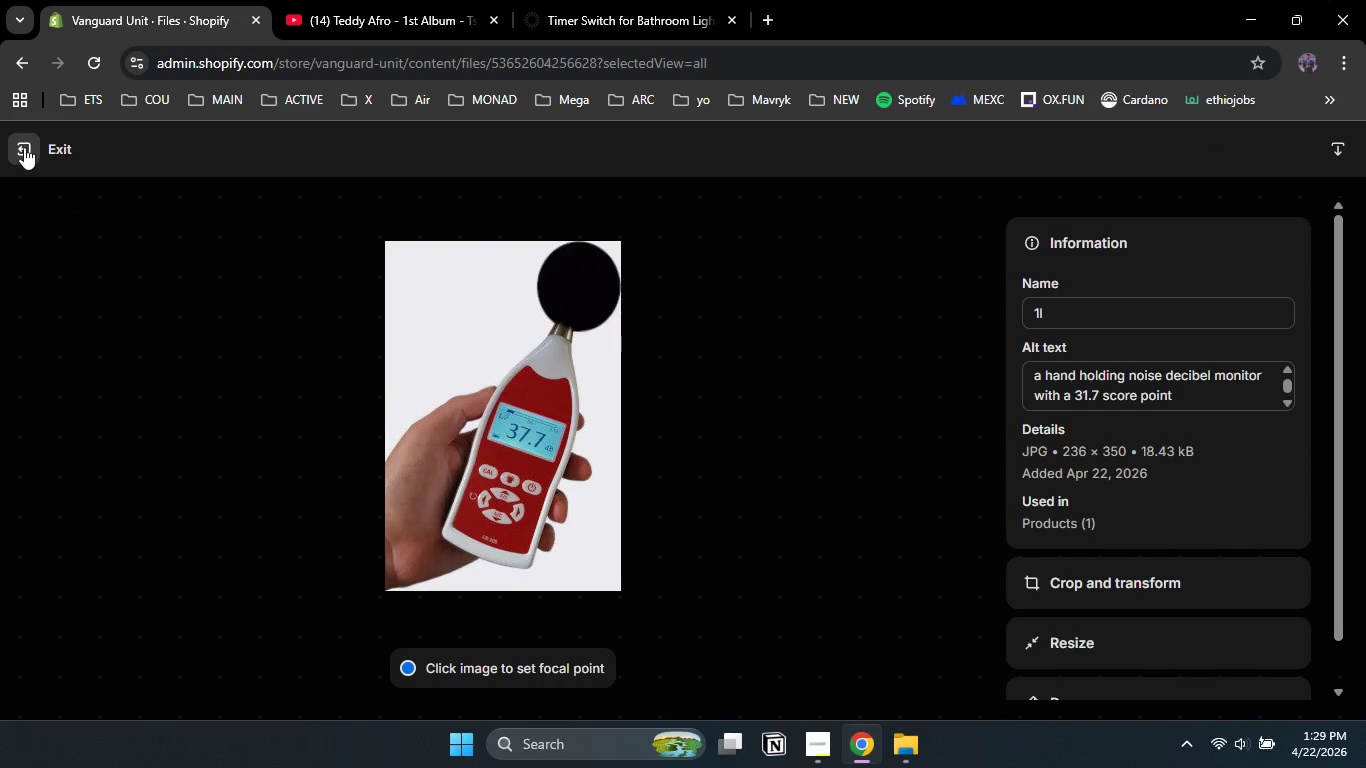 
left_click([24, 147])
 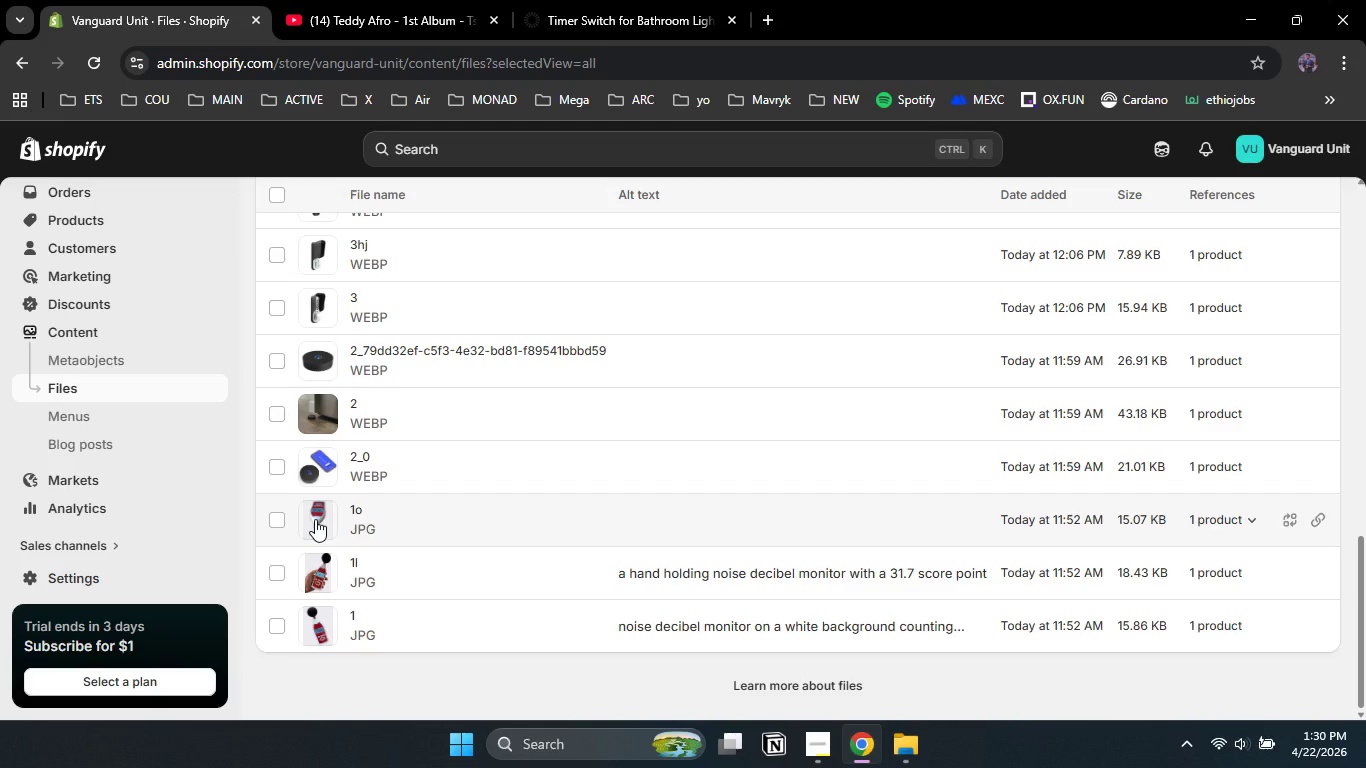 
left_click([315, 519])
 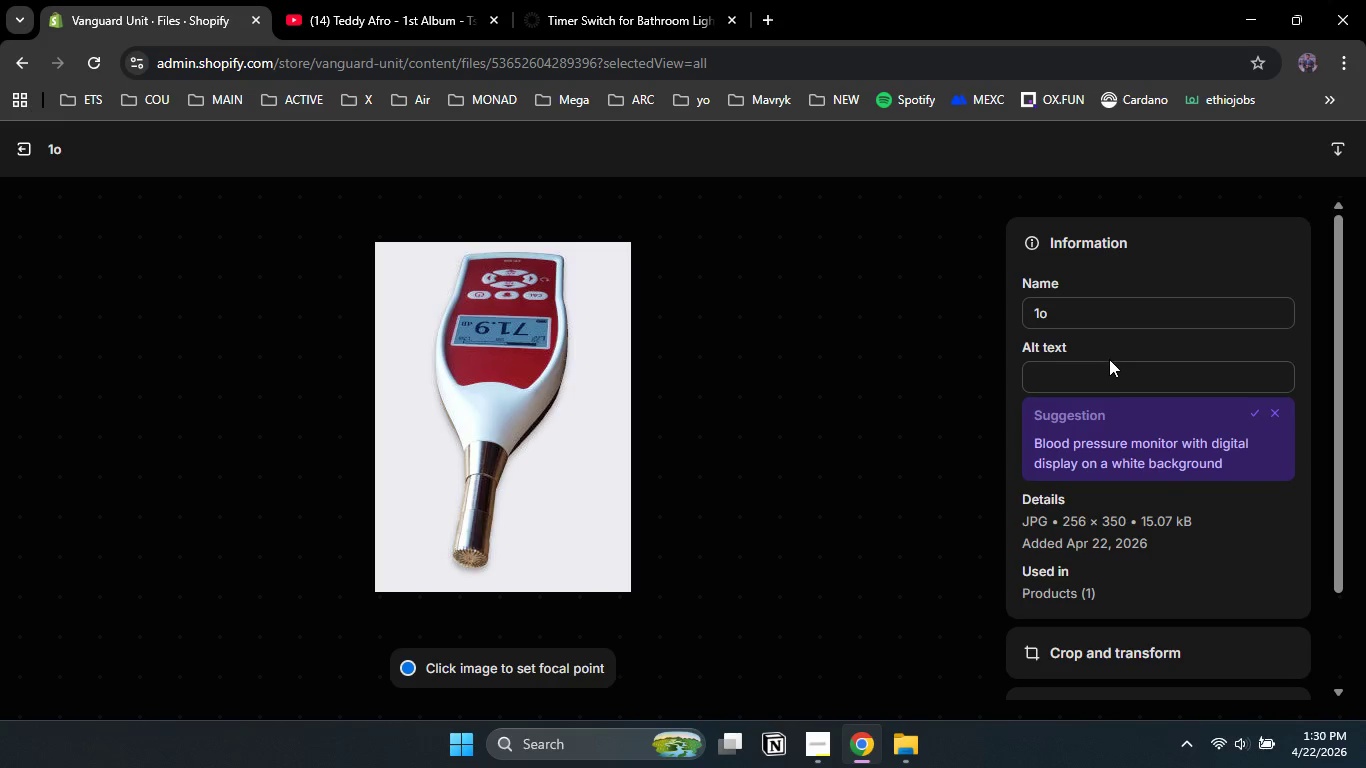 
left_click([1102, 365])
 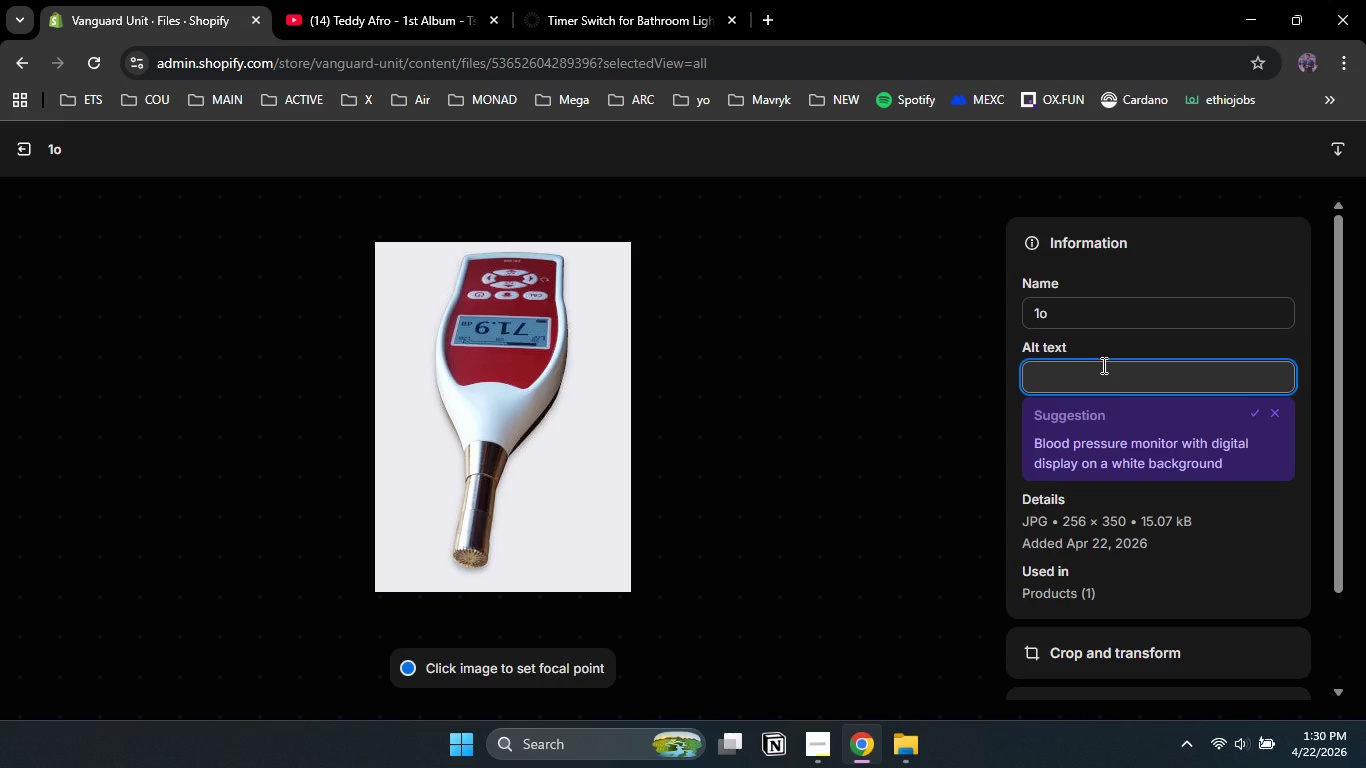 
type(noise )
 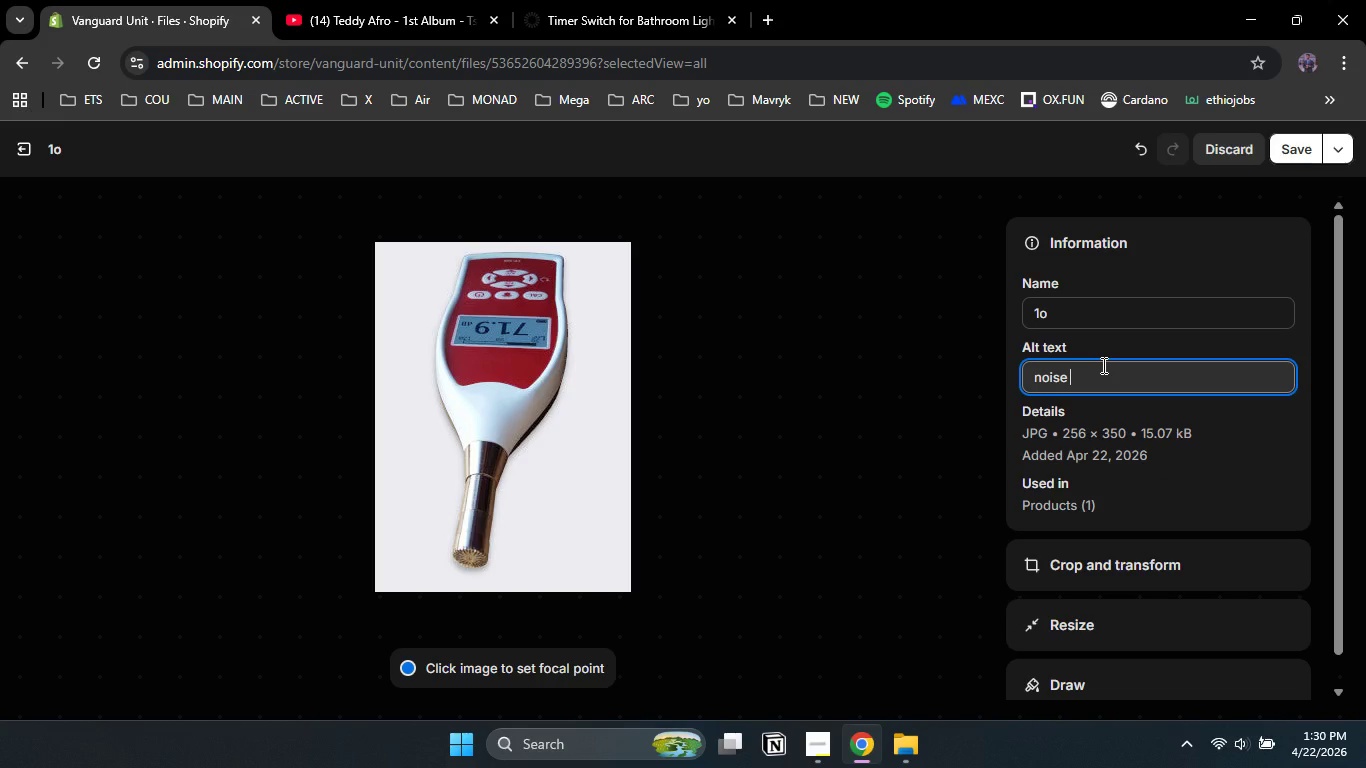 
type(decibel monitor with digital display on a white background)
 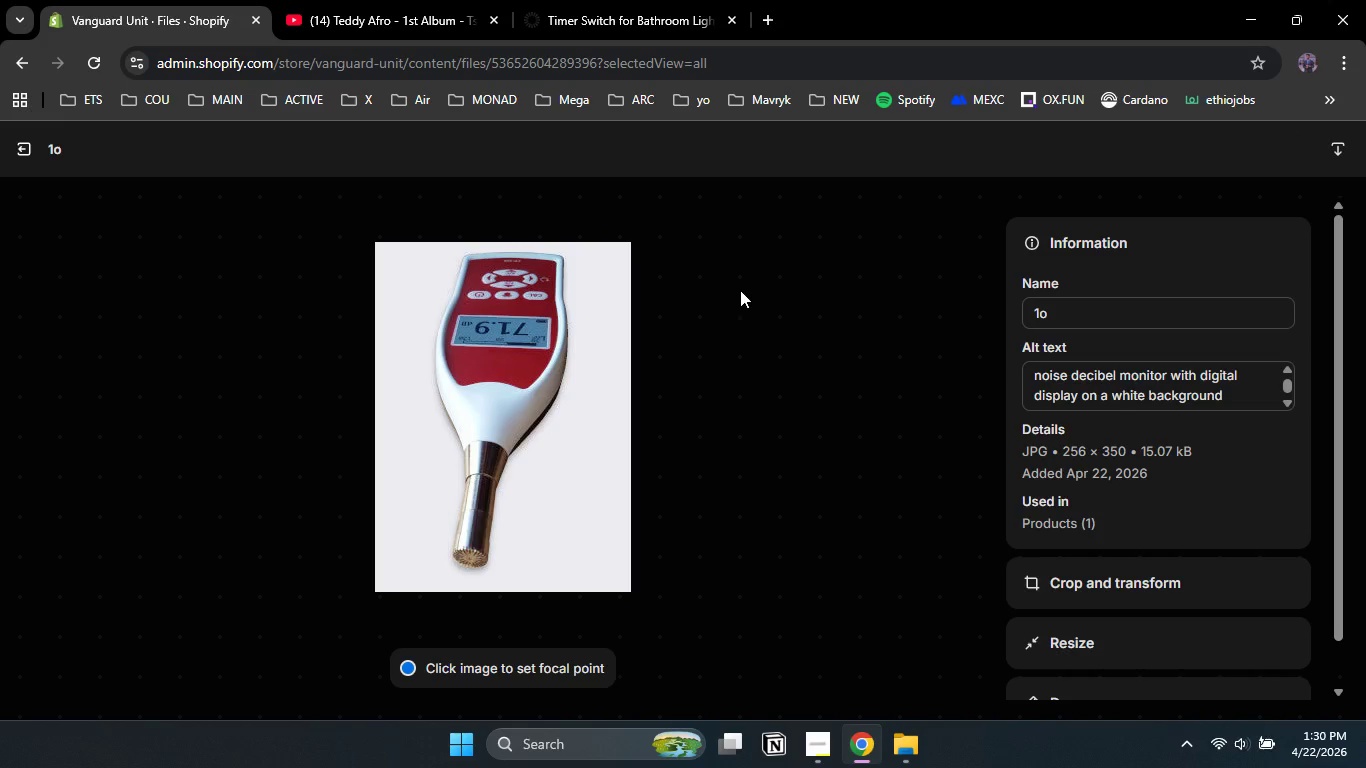 
wait(5.12)
 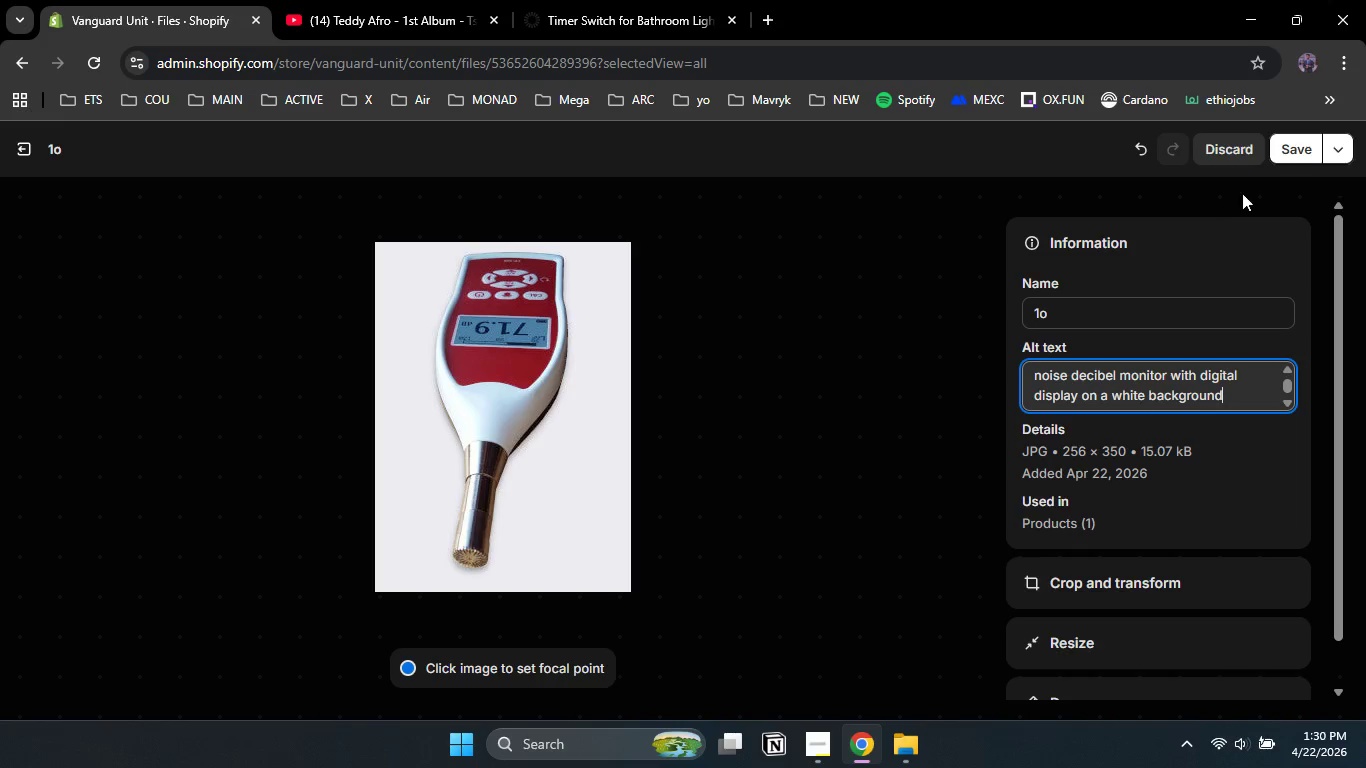 
left_click([24, 144])
 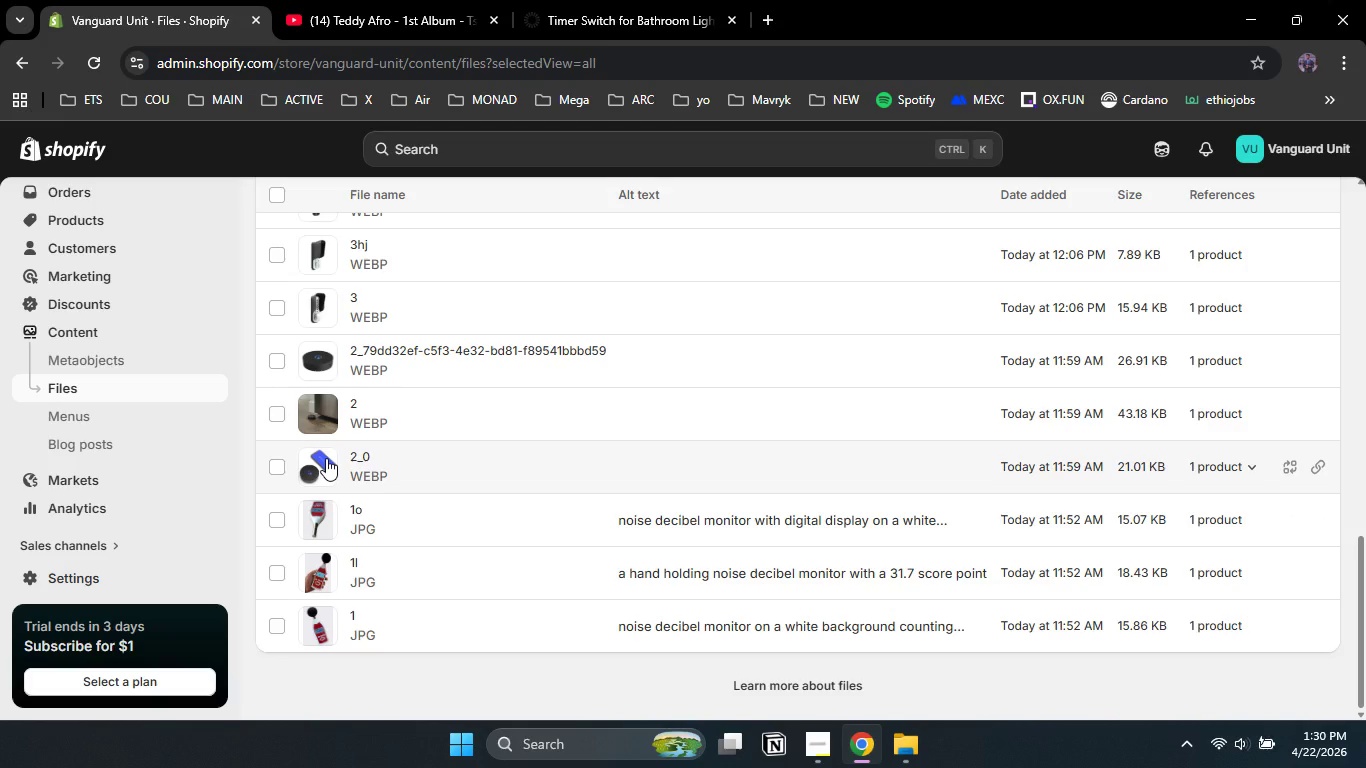 
left_click([326, 458])
 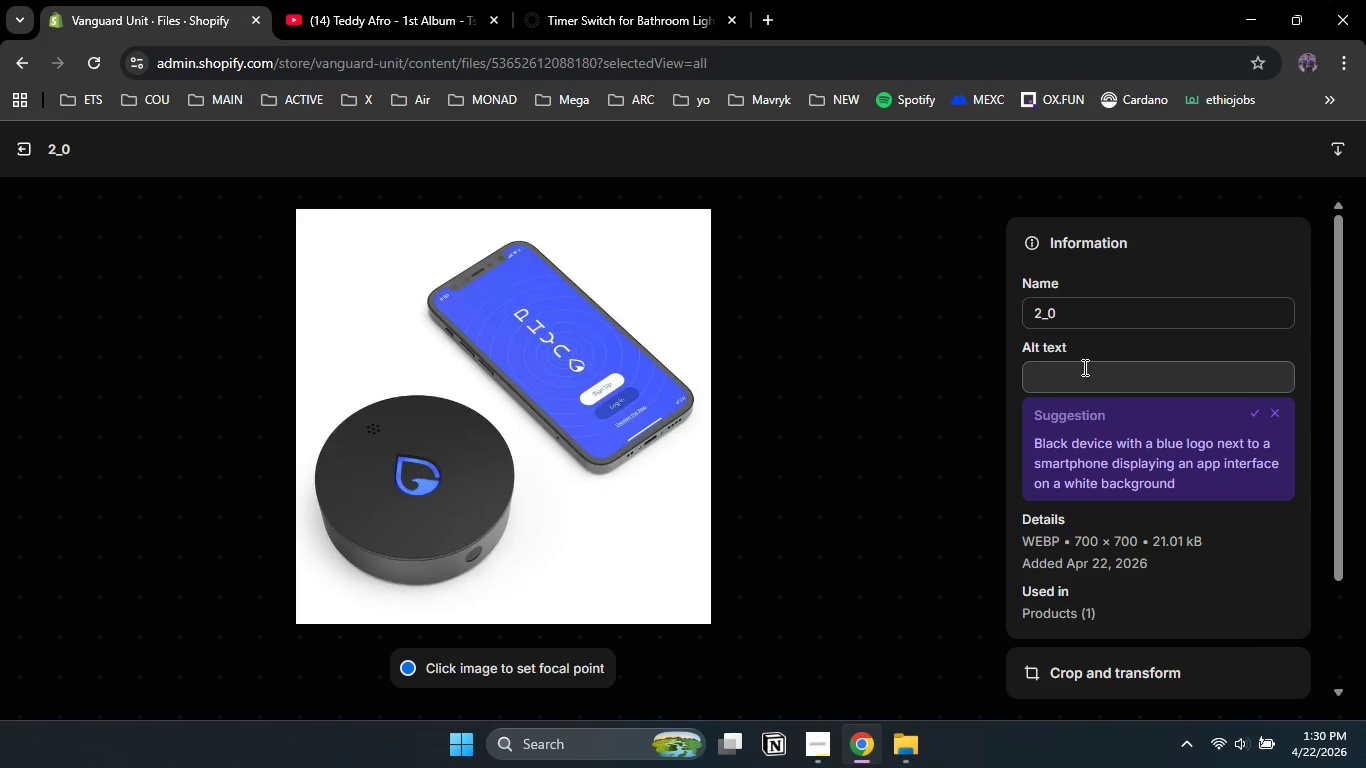 
wait(6.84)
 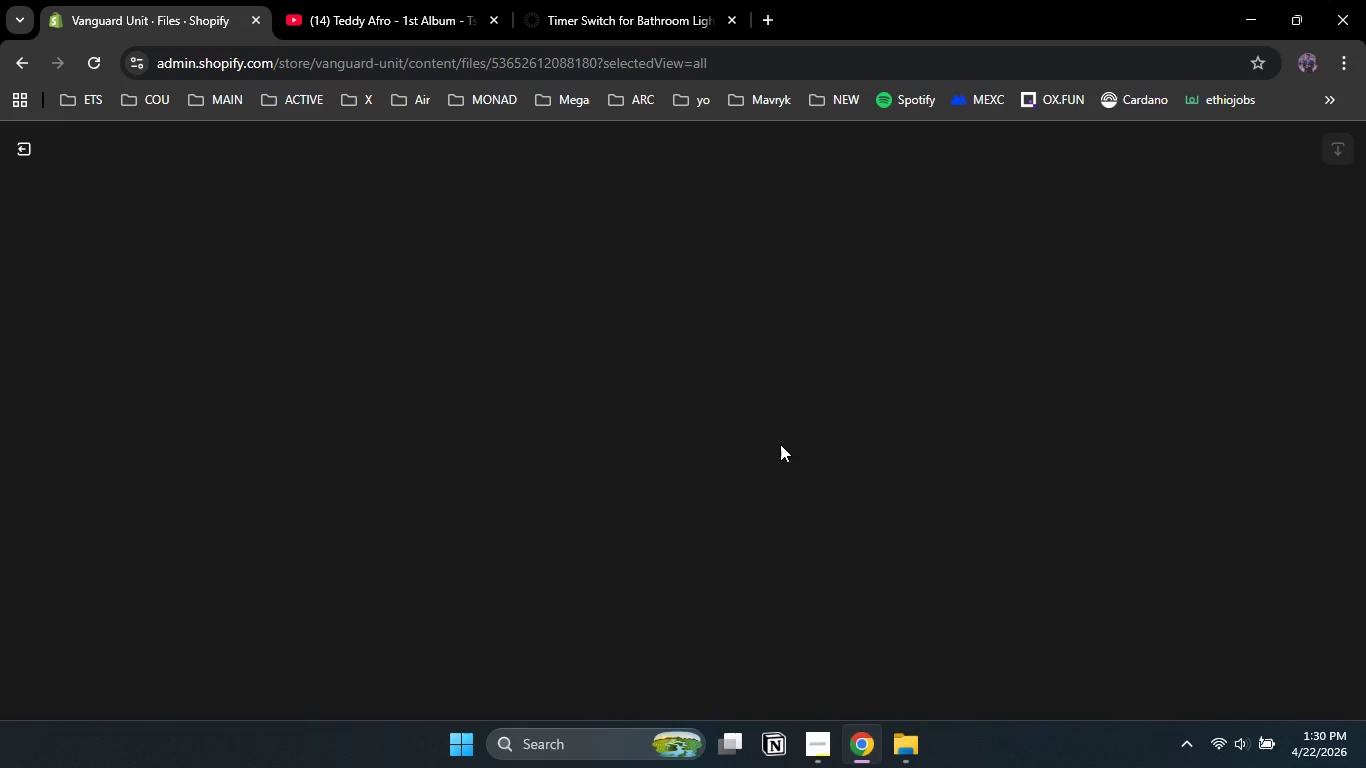 
left_click([1083, 367])
 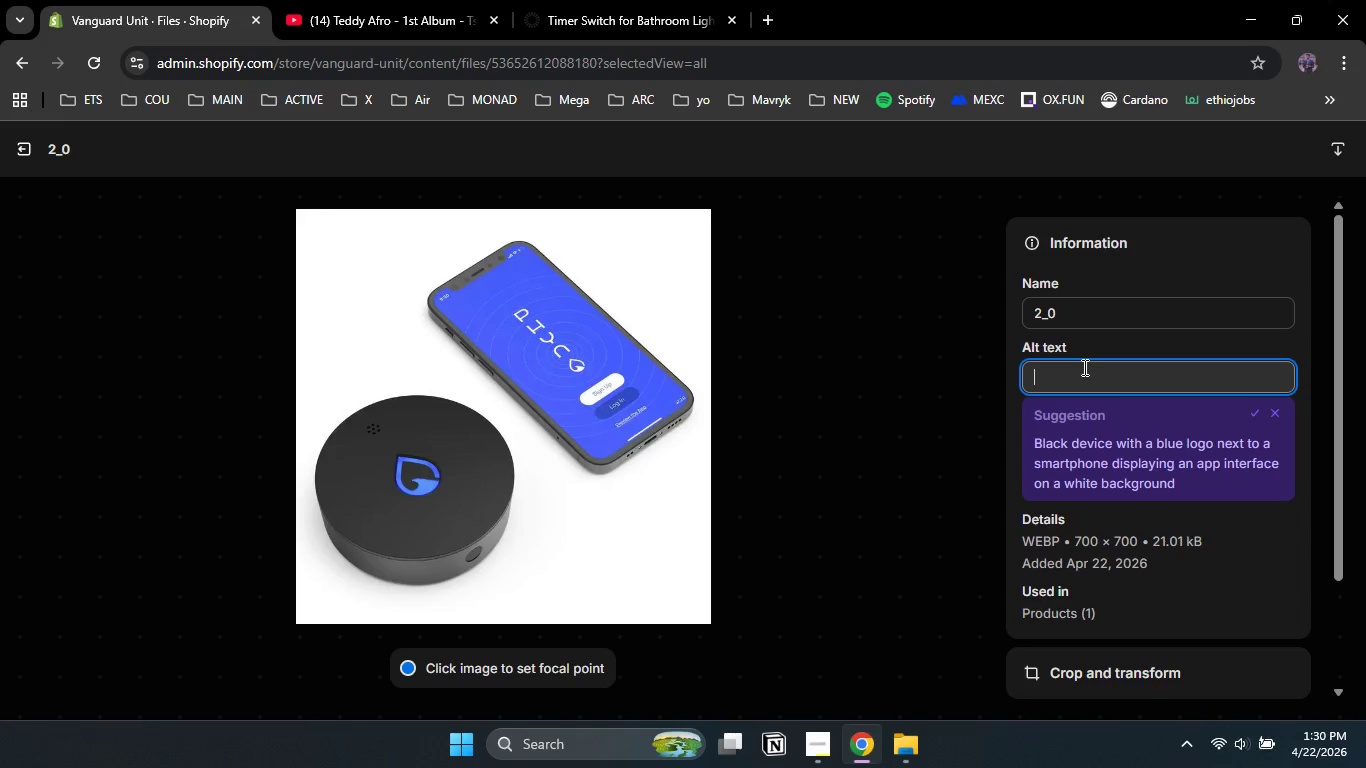 
type(b;ac)
key(Backspace)
key(Backspace)
key(Backspace)
type(lack smart water leak sensor with a smart phone next in a eh)
key(Backspace)
type(white background)
 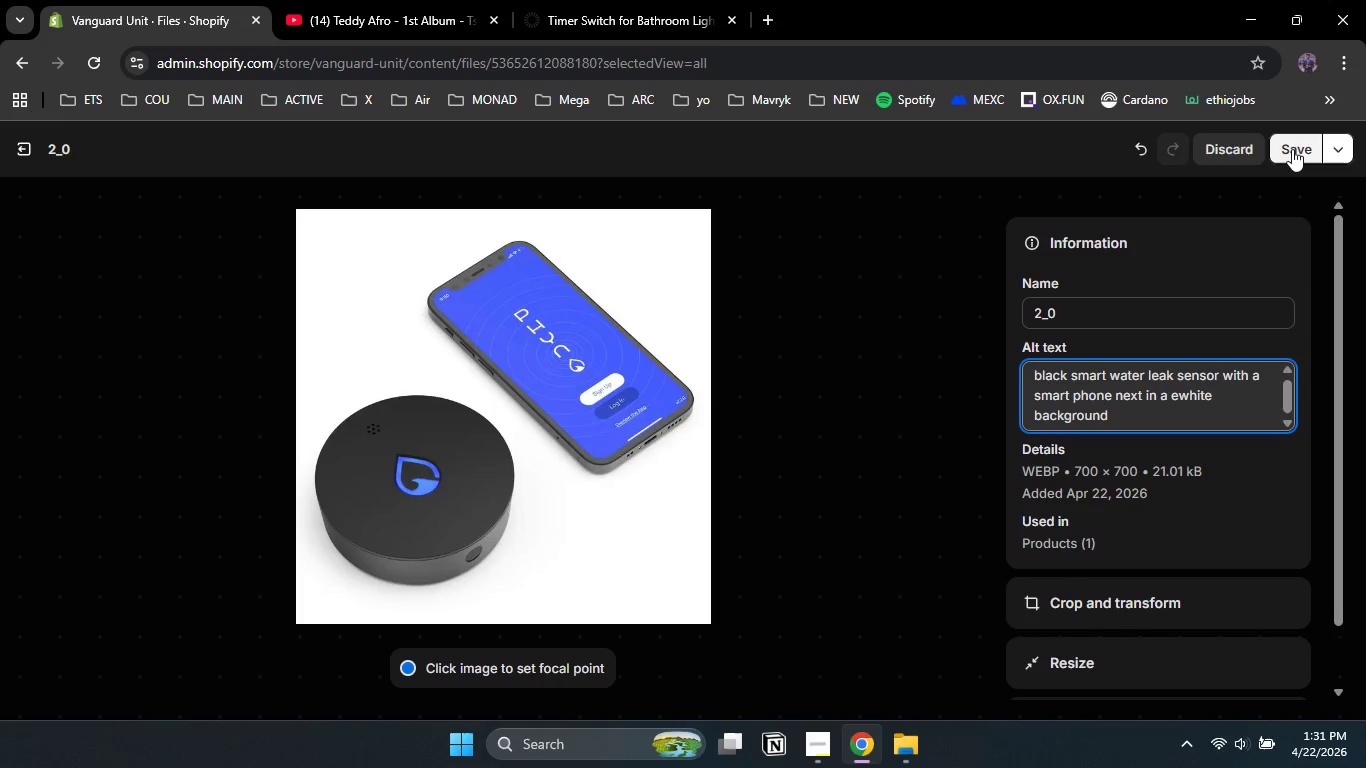 
left_click([1292, 149])
 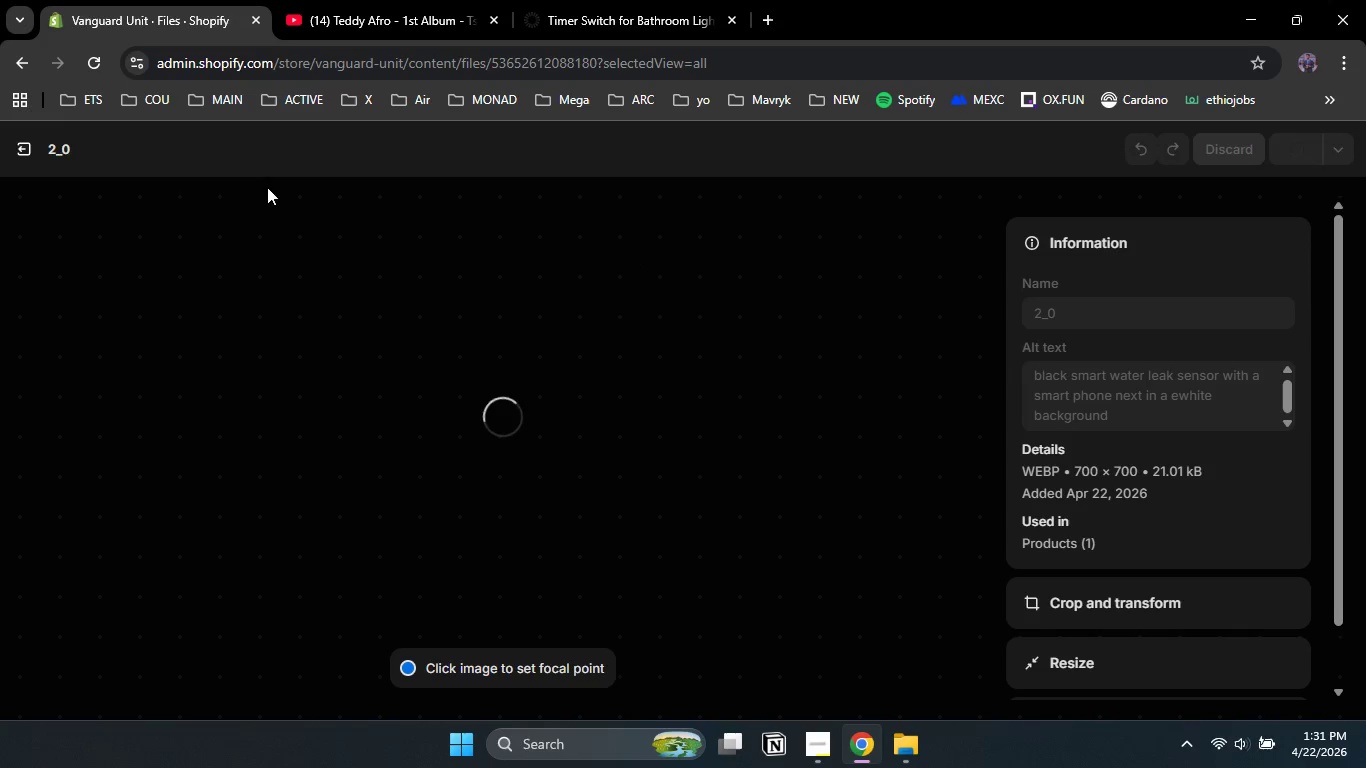 
mouse_move([48, 162])
 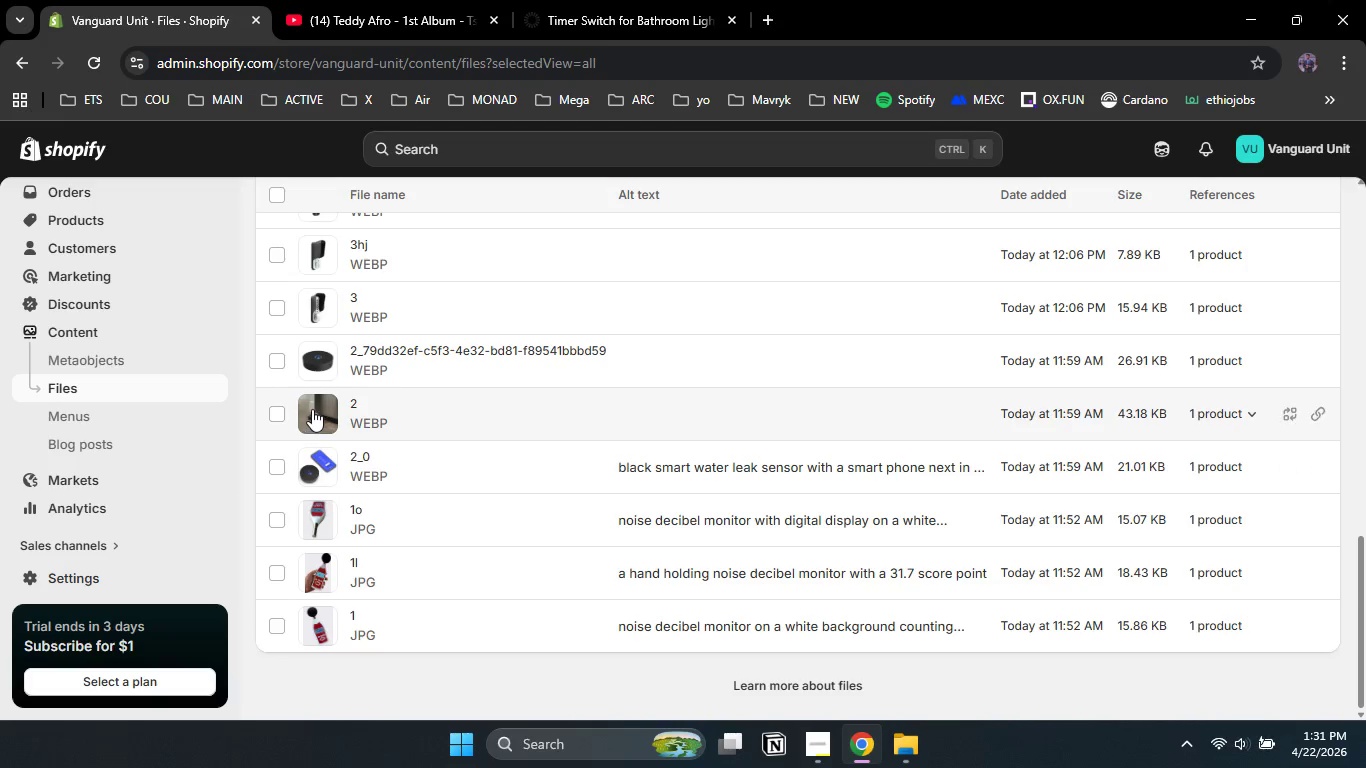 
left_click([313, 408])
 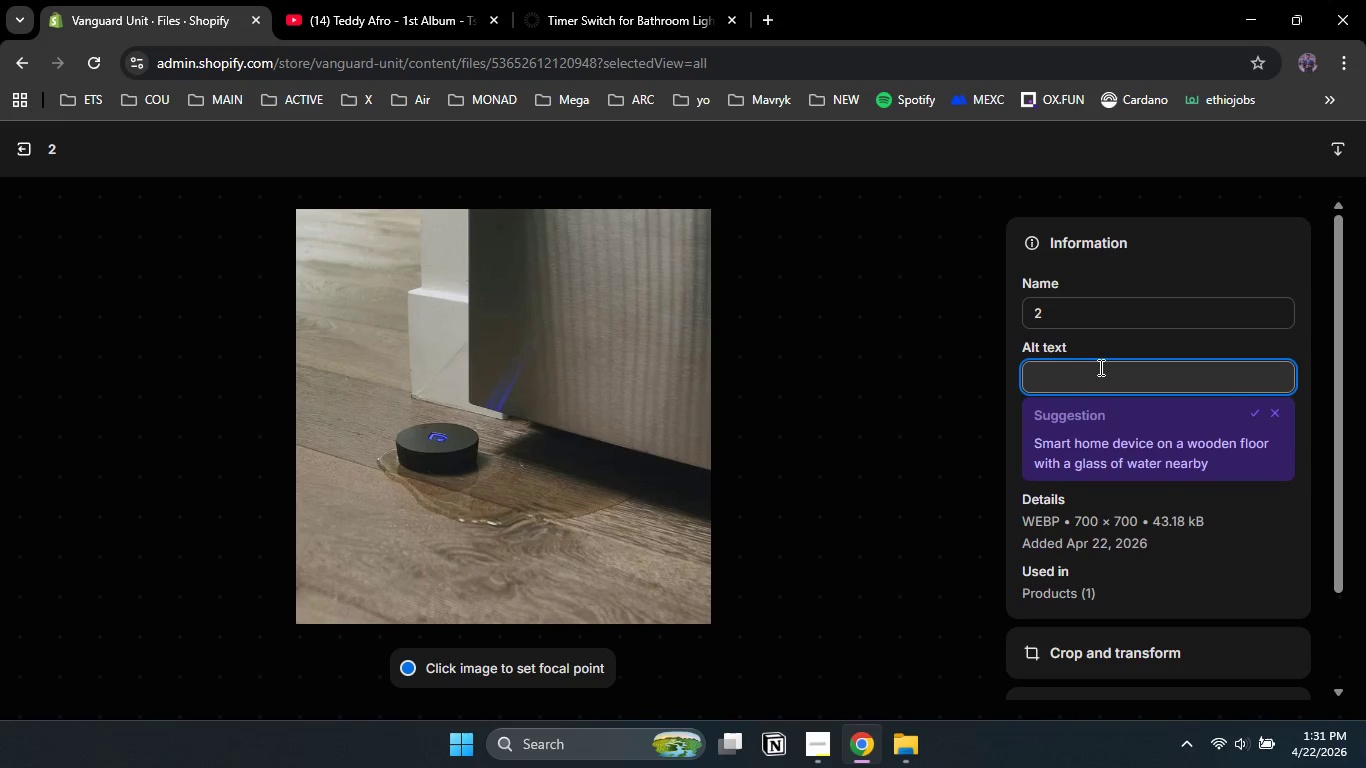 
wait(6.83)
 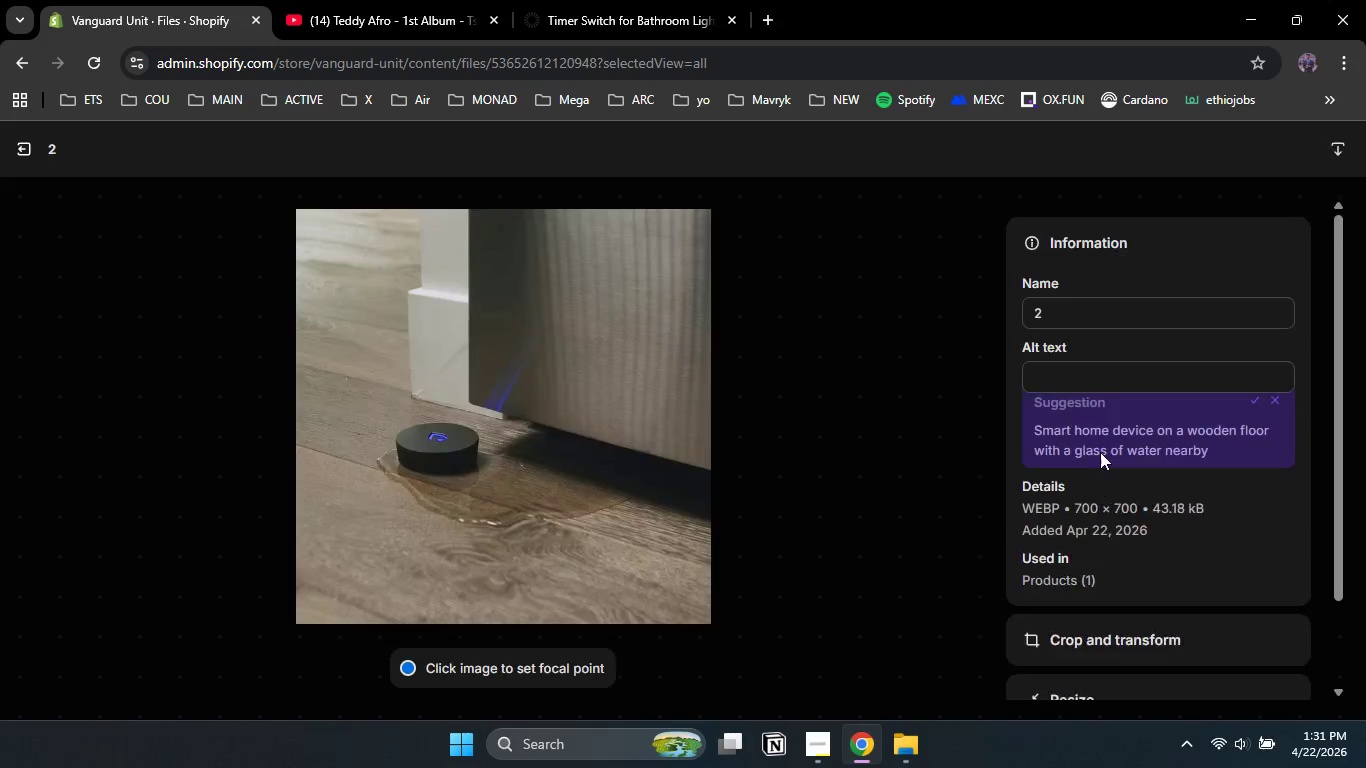 
type(smart water leak i)
key(Backspace)
type(on a wooden ground a)
key(Backspace)
 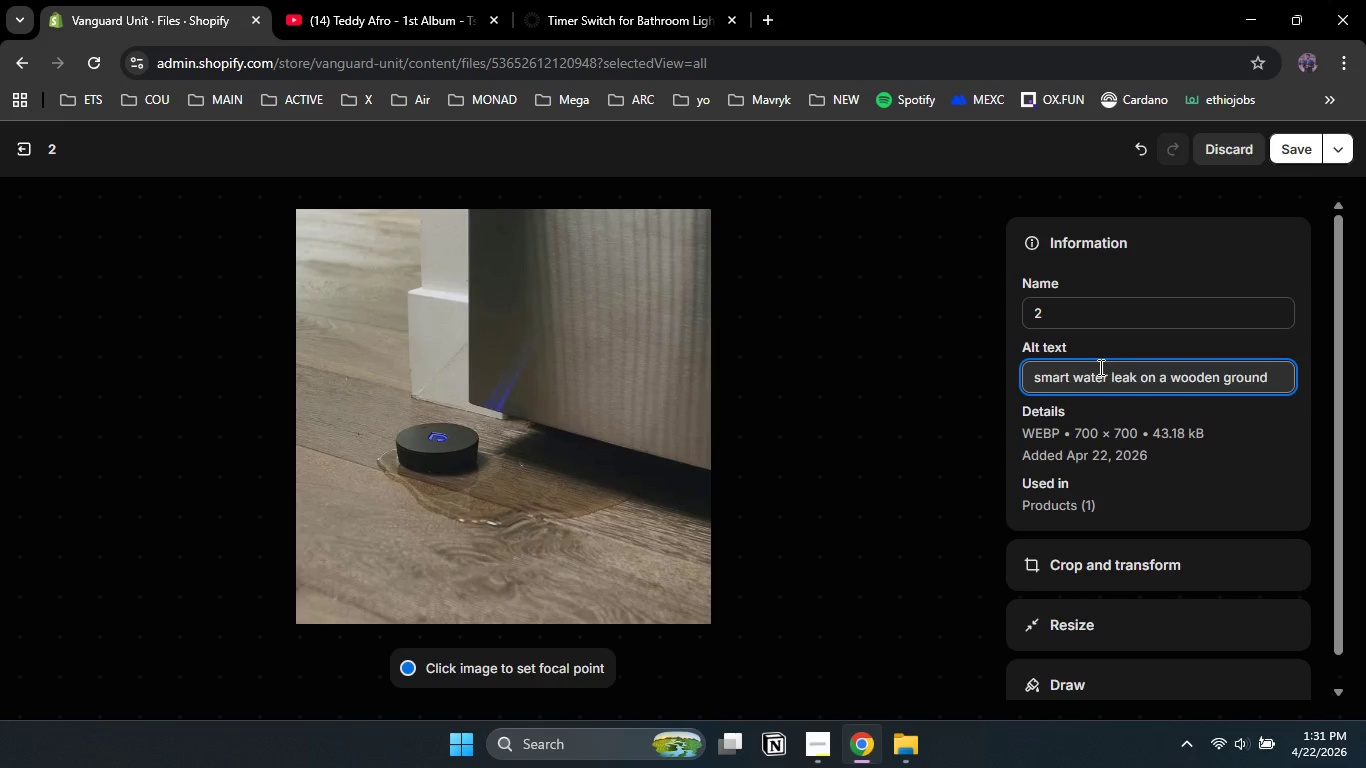 
type(and refi)
key(Backspace)
type(ergiter leaking water)
 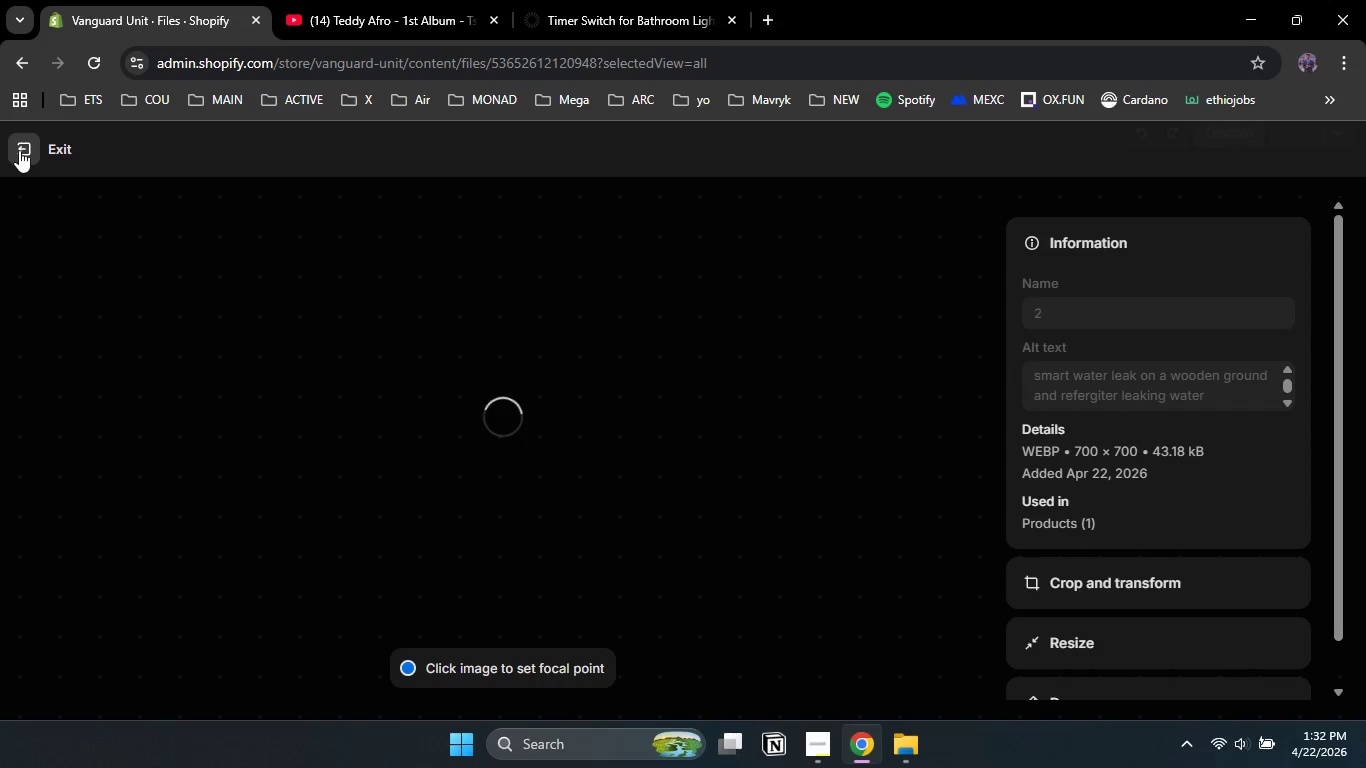 
wait(7.41)
 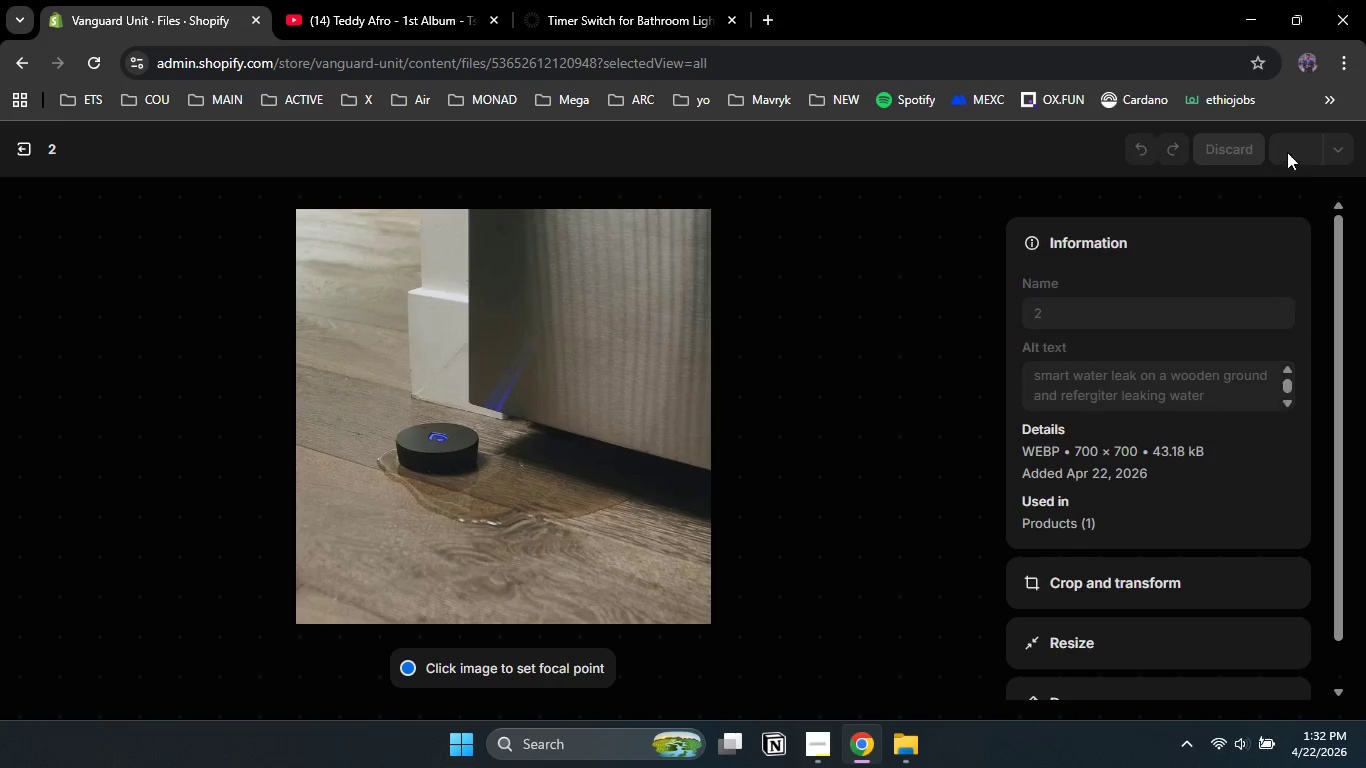 
left_click([19, 150])
 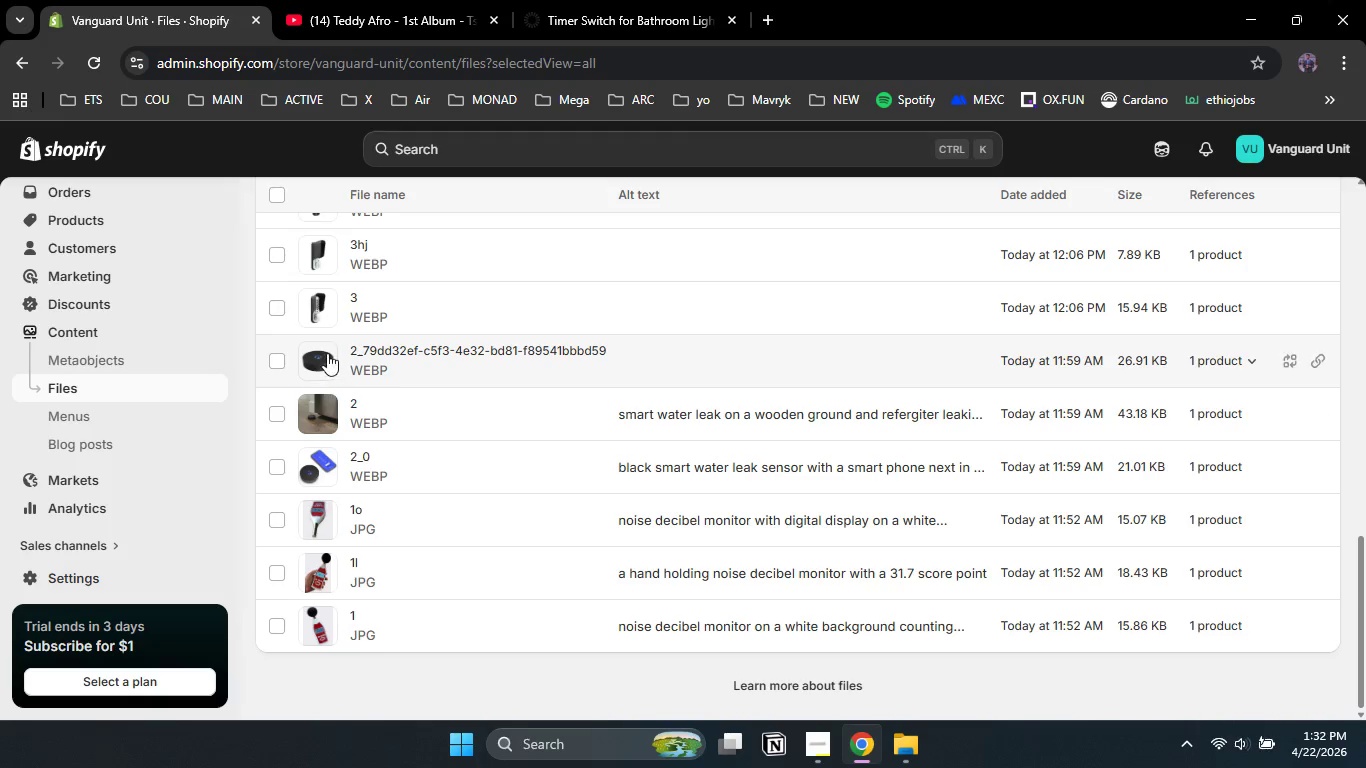 
left_click([325, 355])
 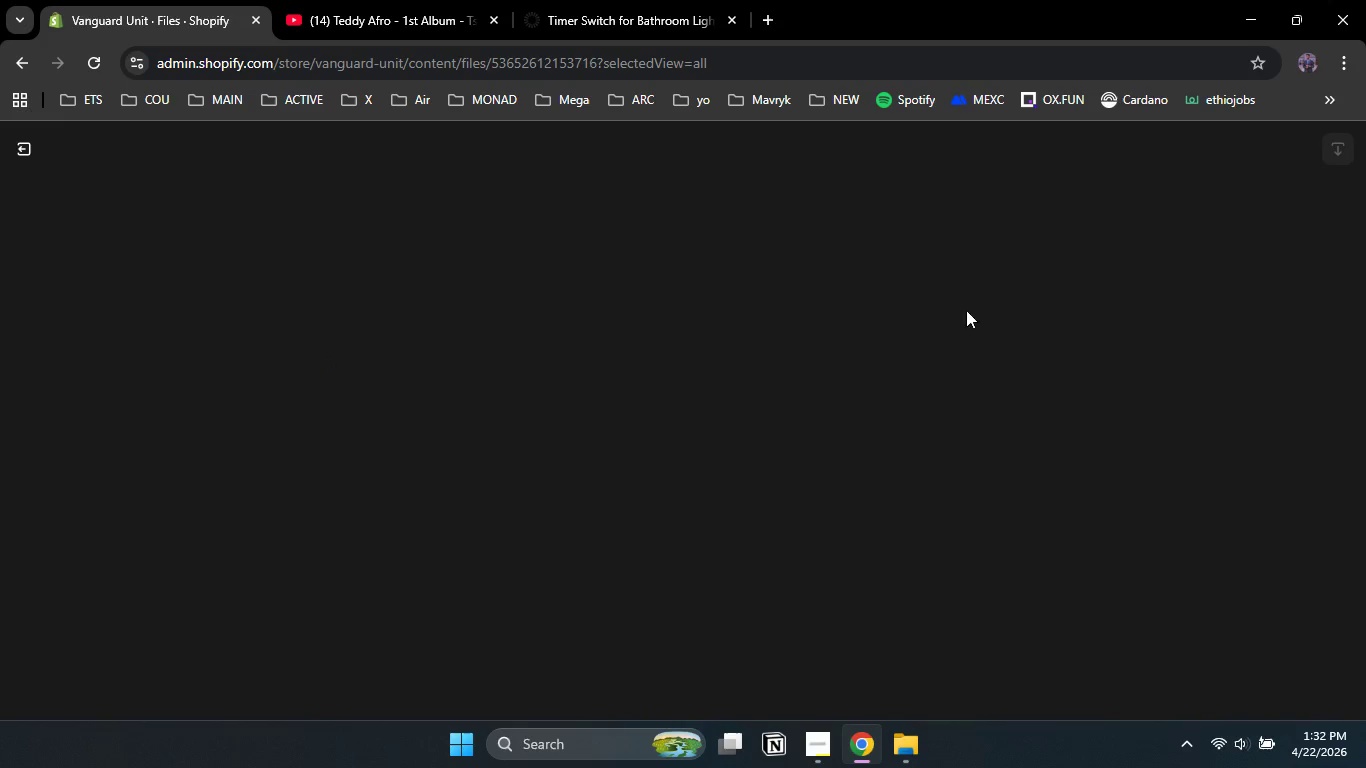 
mouse_move([1140, 344])
 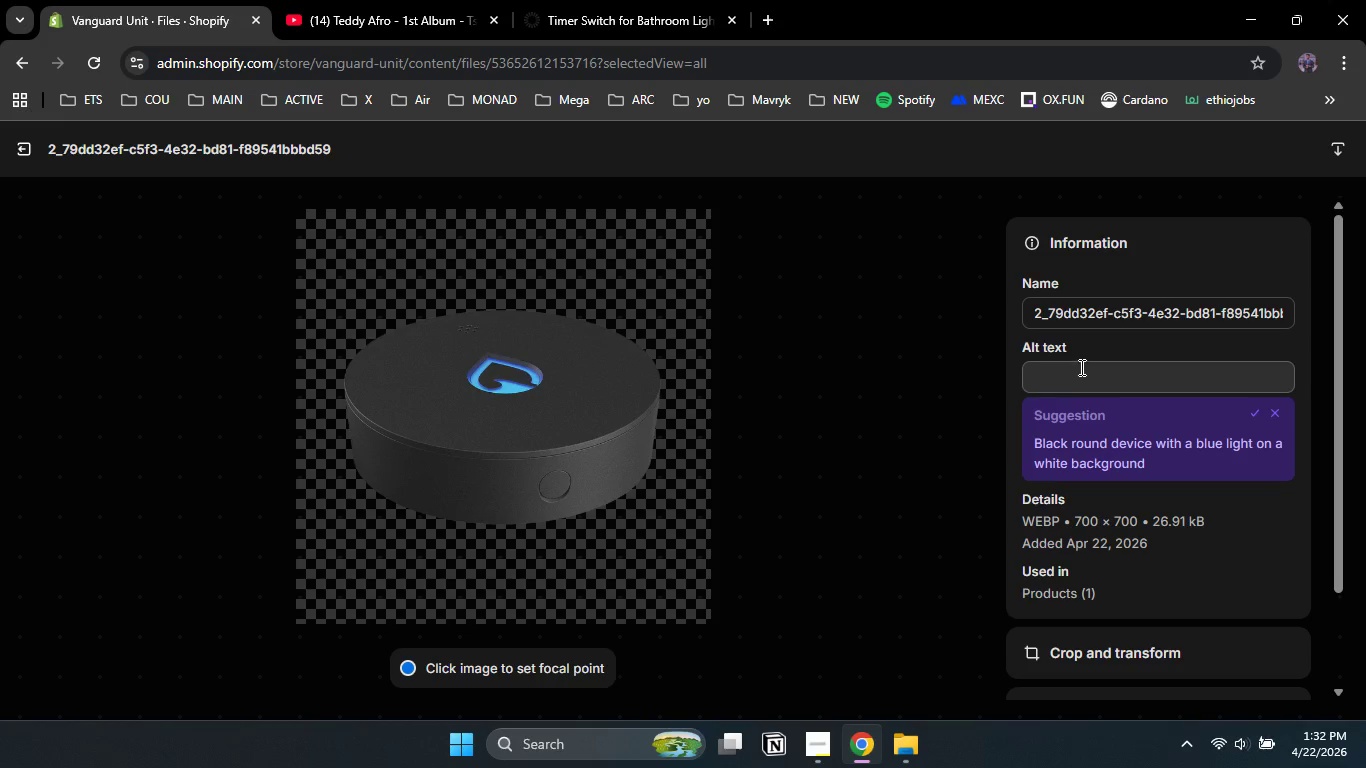 
left_click([1080, 367])
 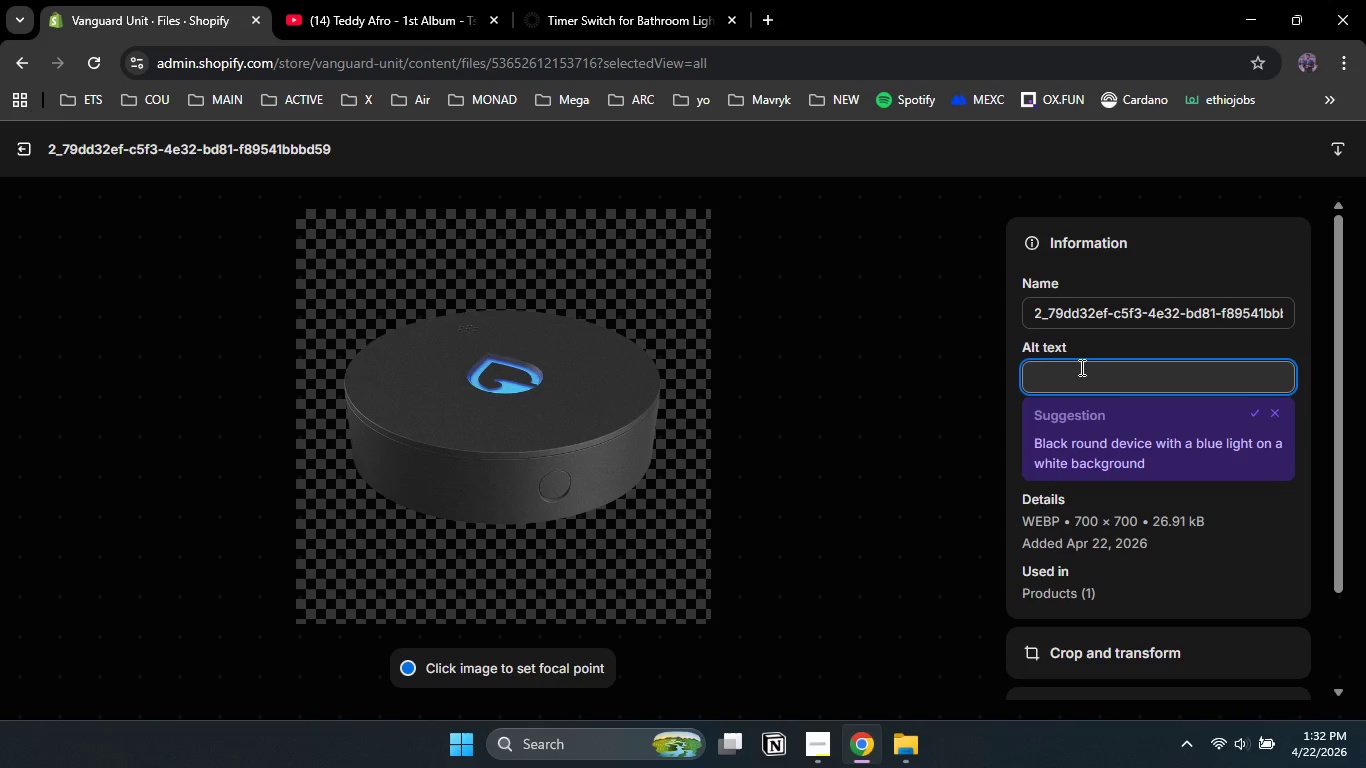 
type(black rouns)
key(Backspace)
type(d smart water leak device )
 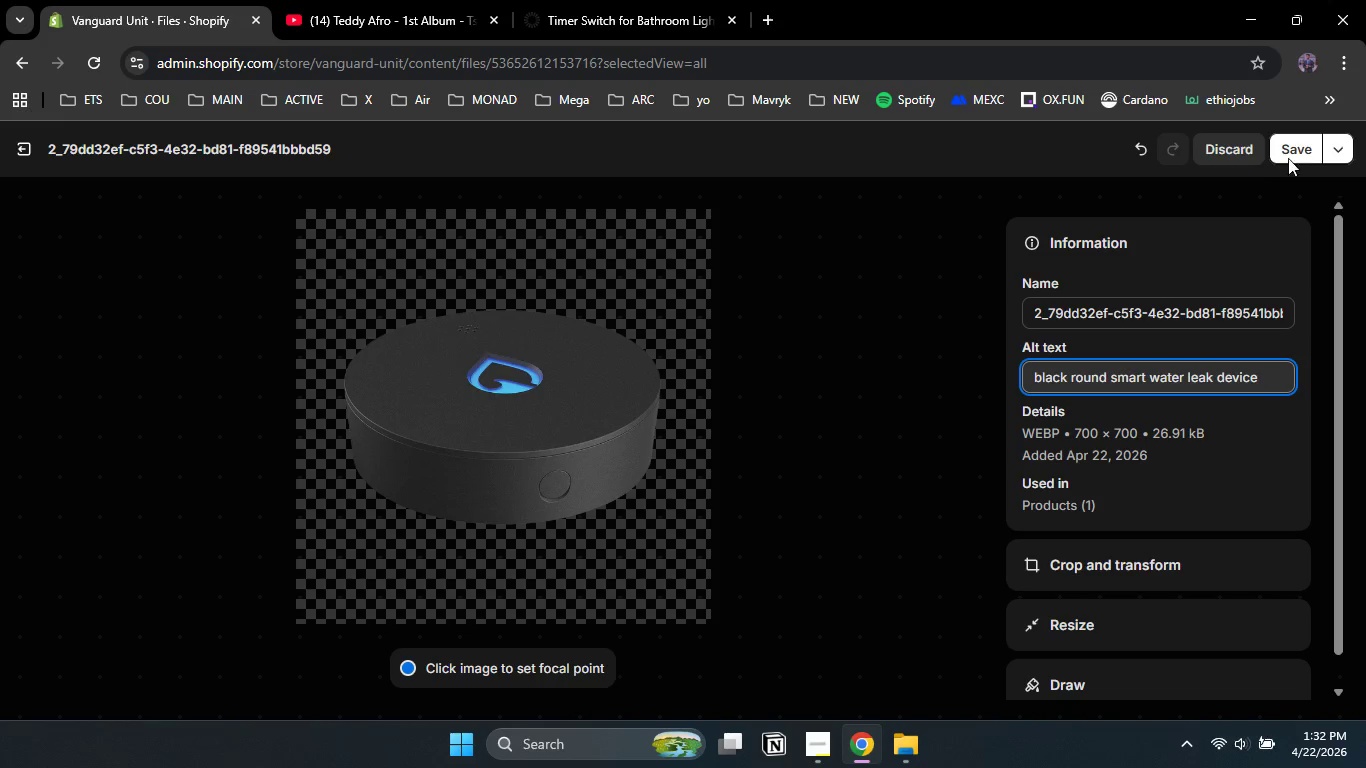 
left_click([1292, 140])
 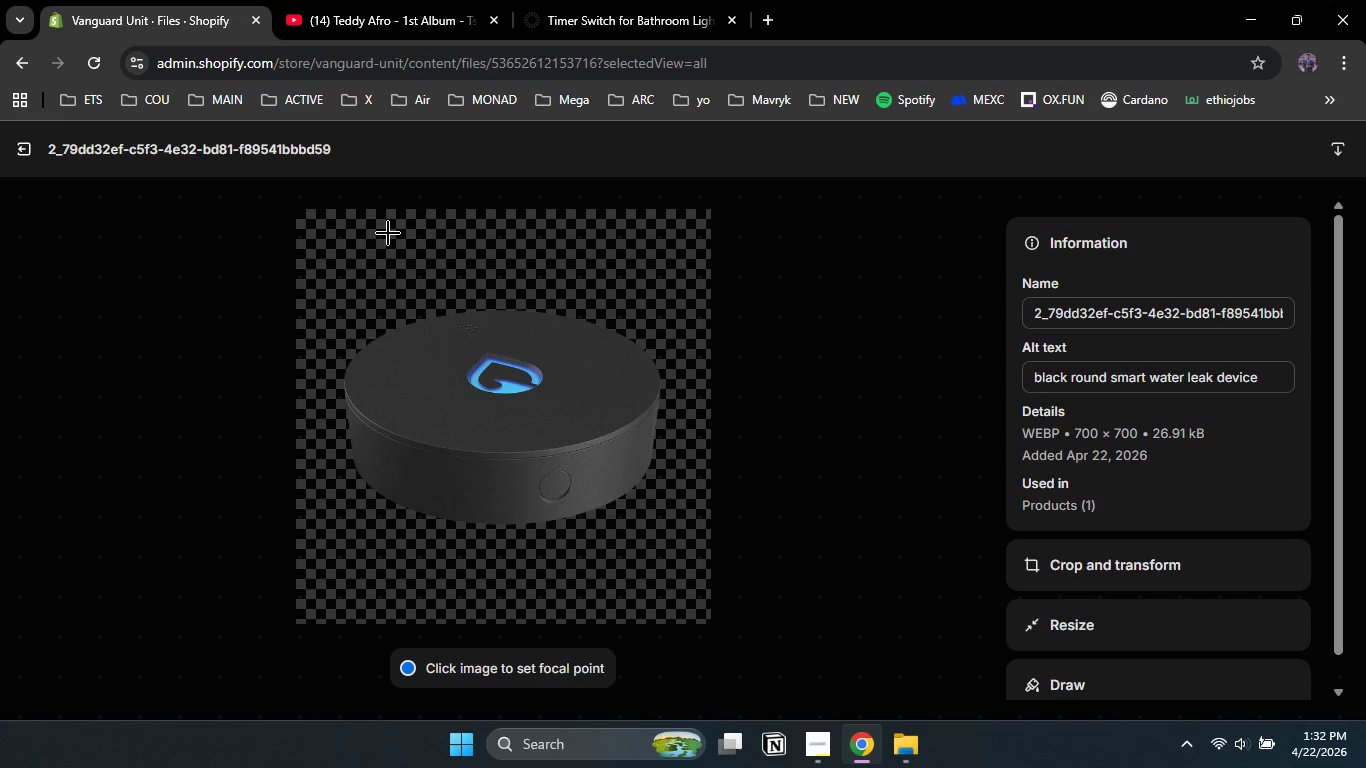 
left_click([16, 145])
 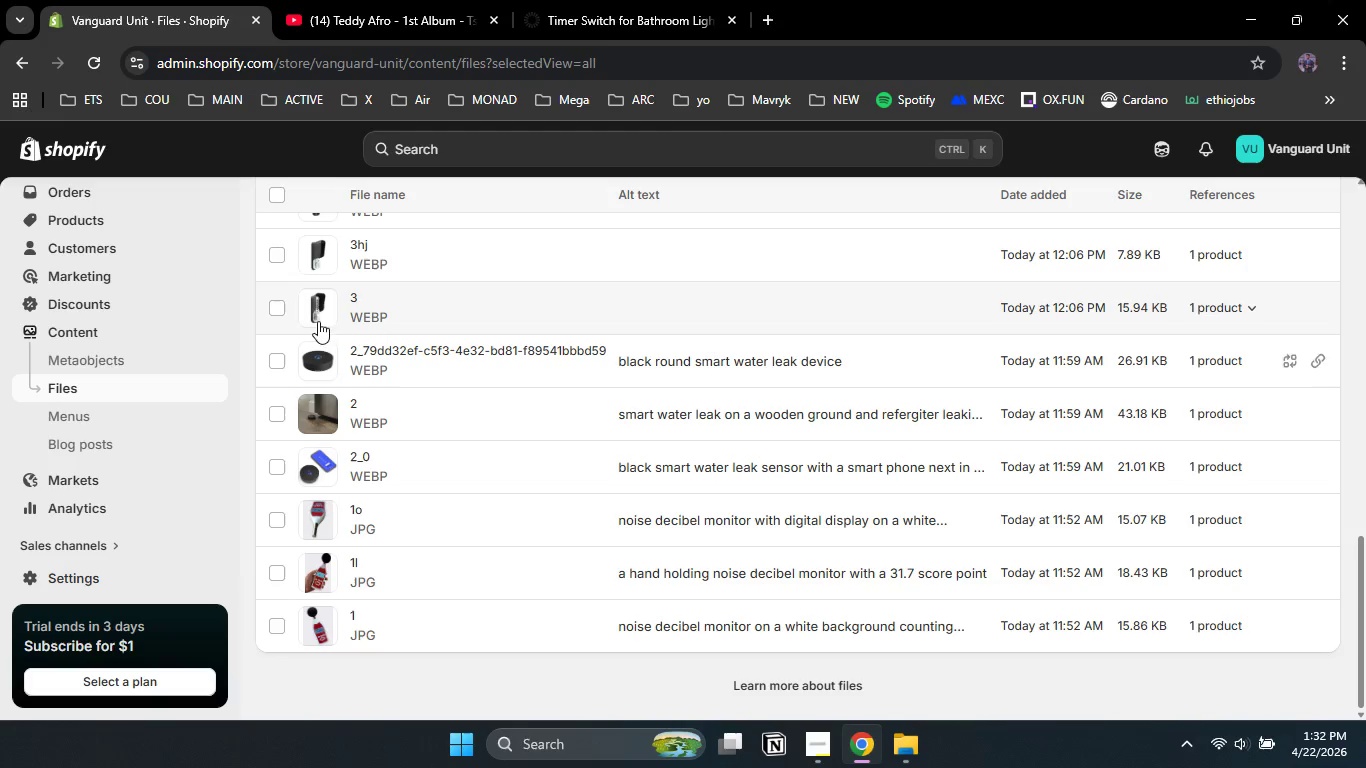 
left_click([317, 307])
 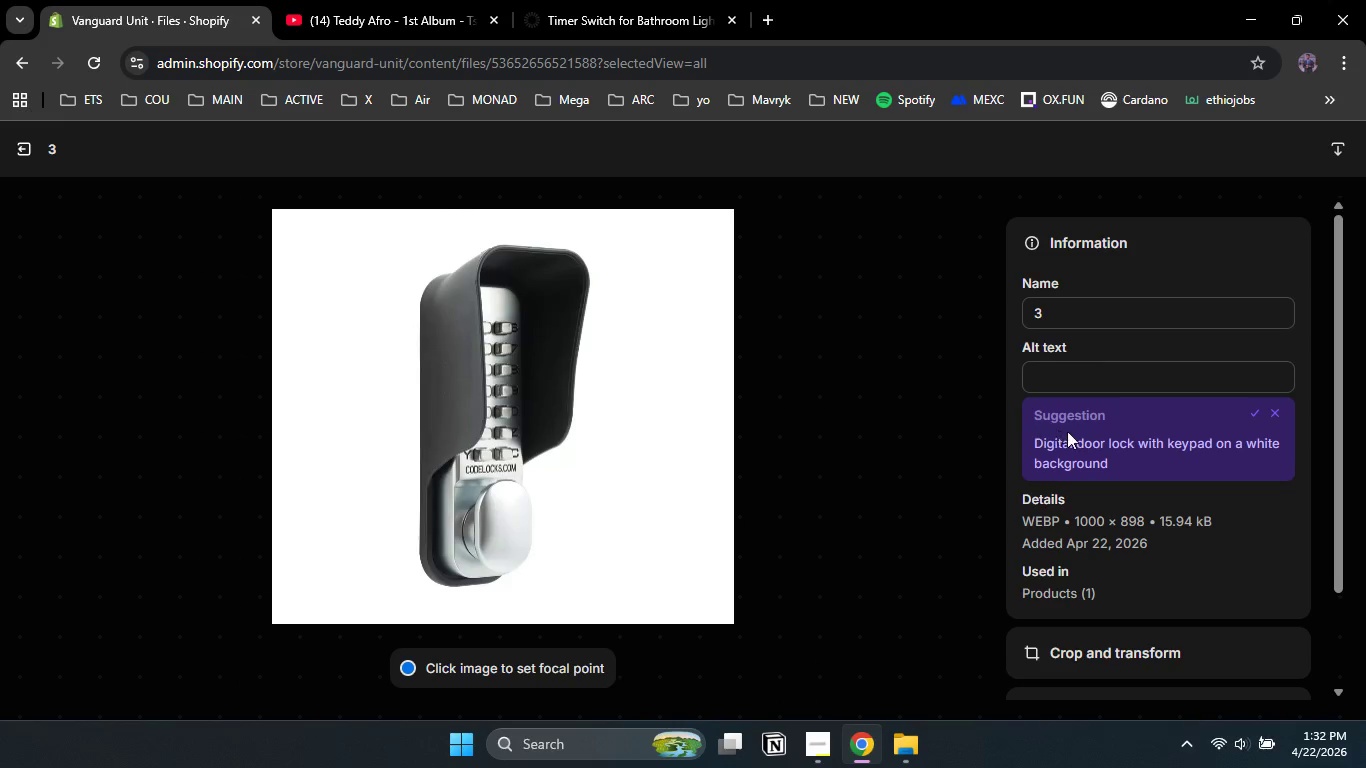 
wait(5.77)
 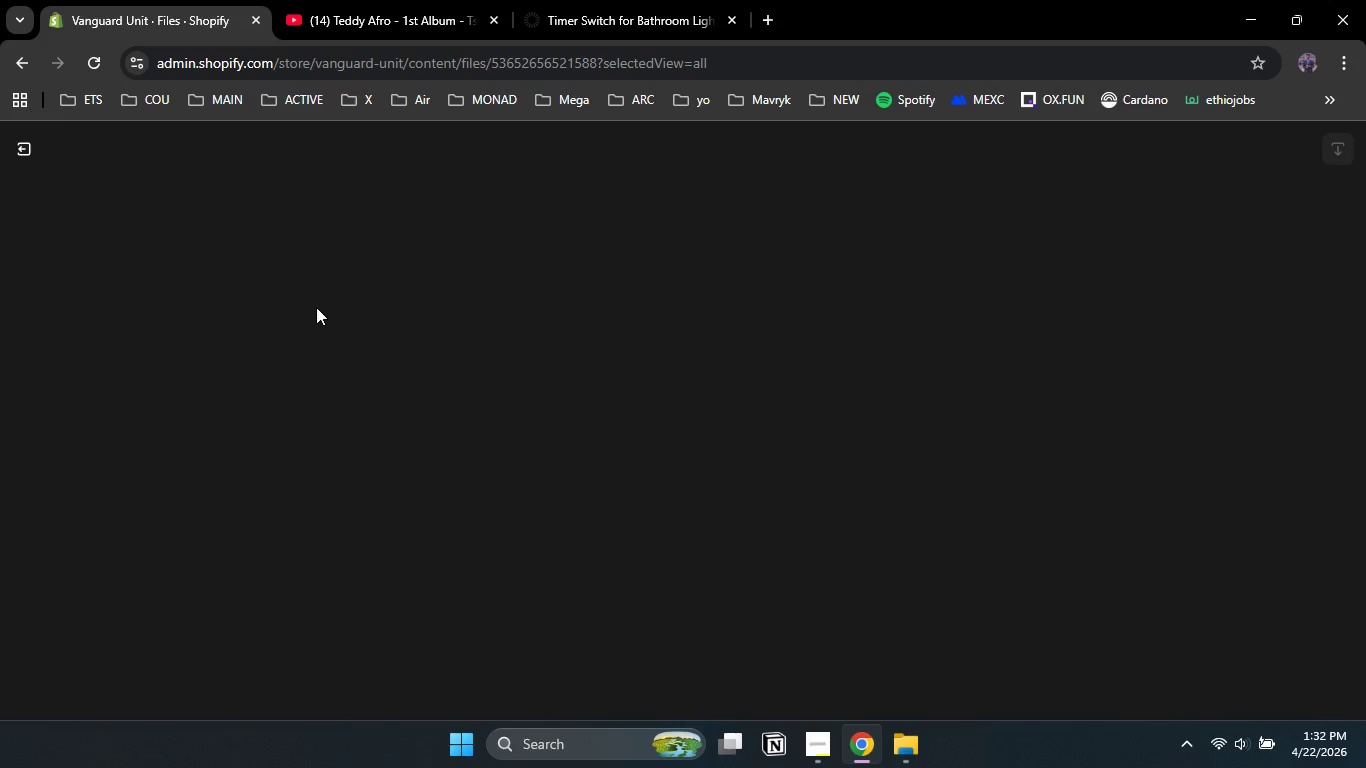 
left_click([1071, 382])
 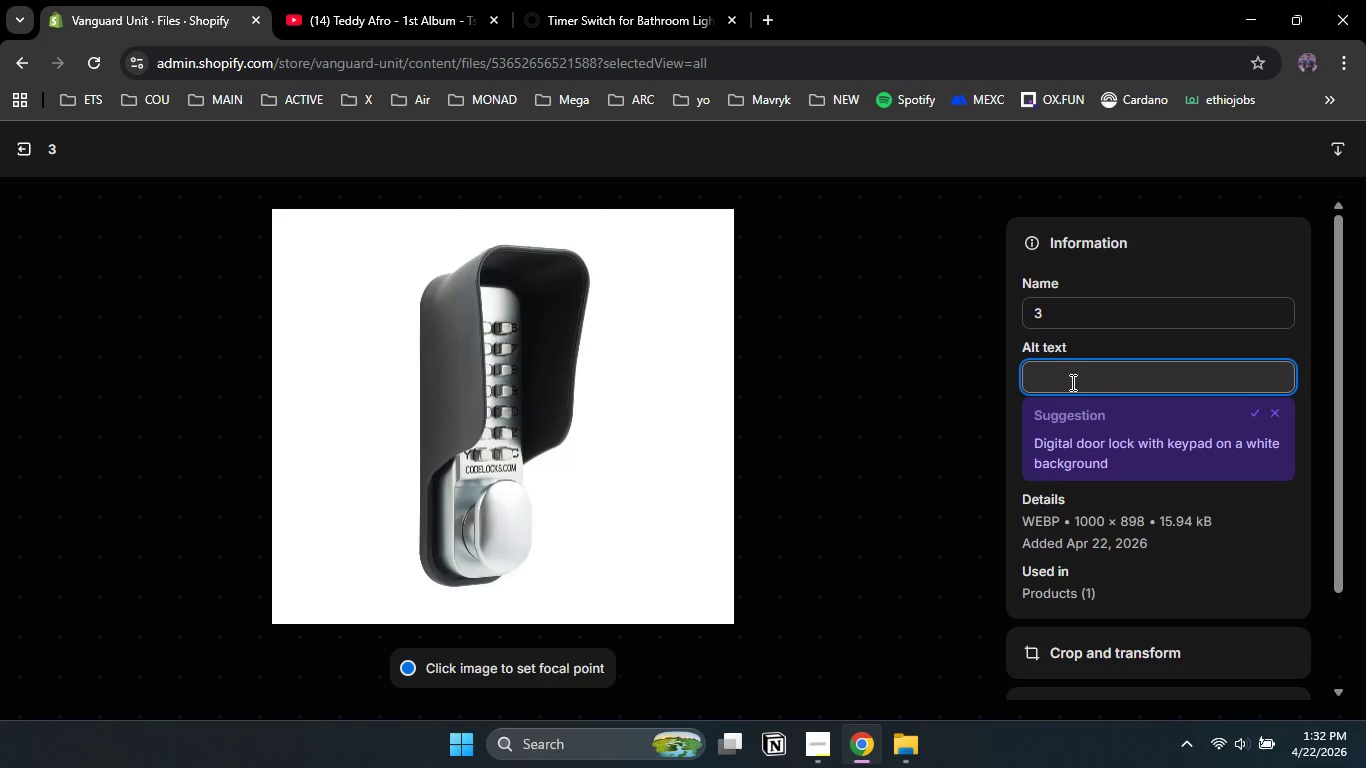 
type(s,)
key(Backspace)
type(mart lock )
 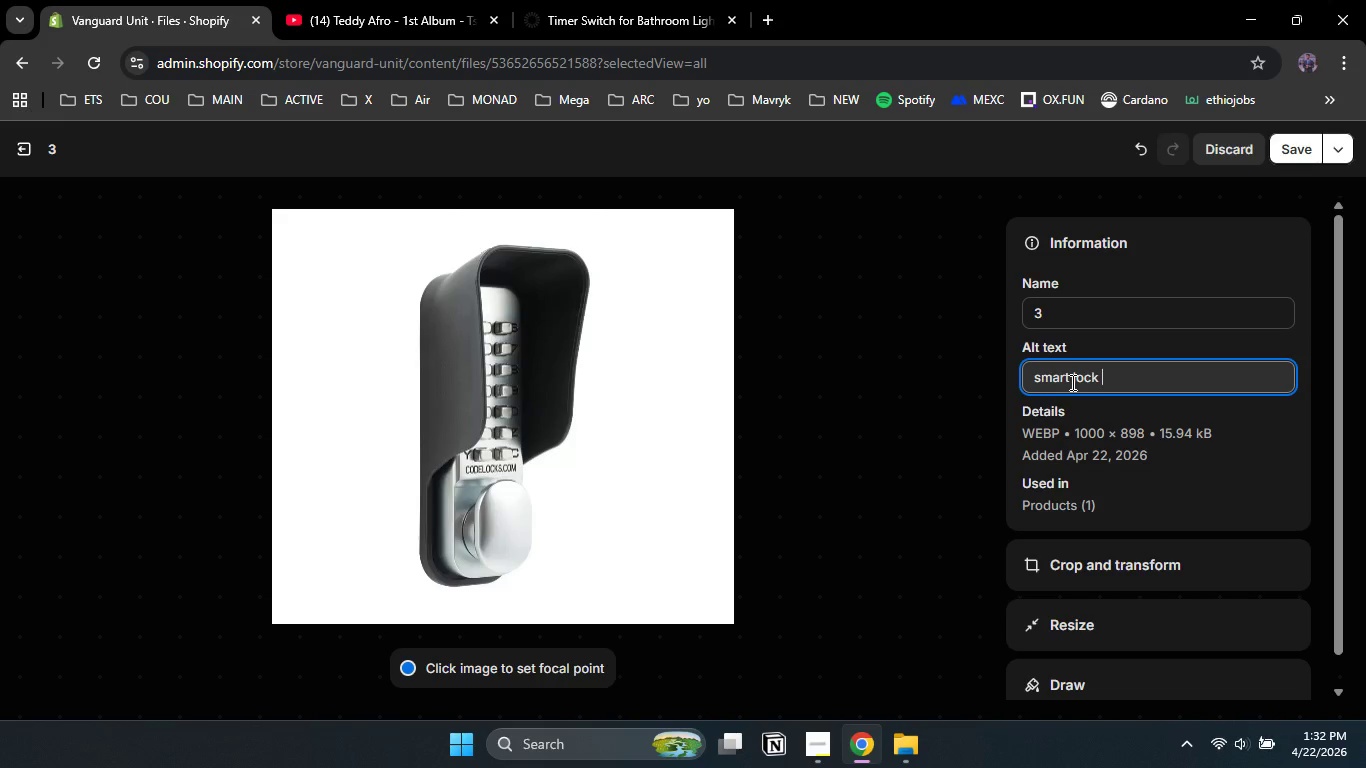 
type(whether shiled )
 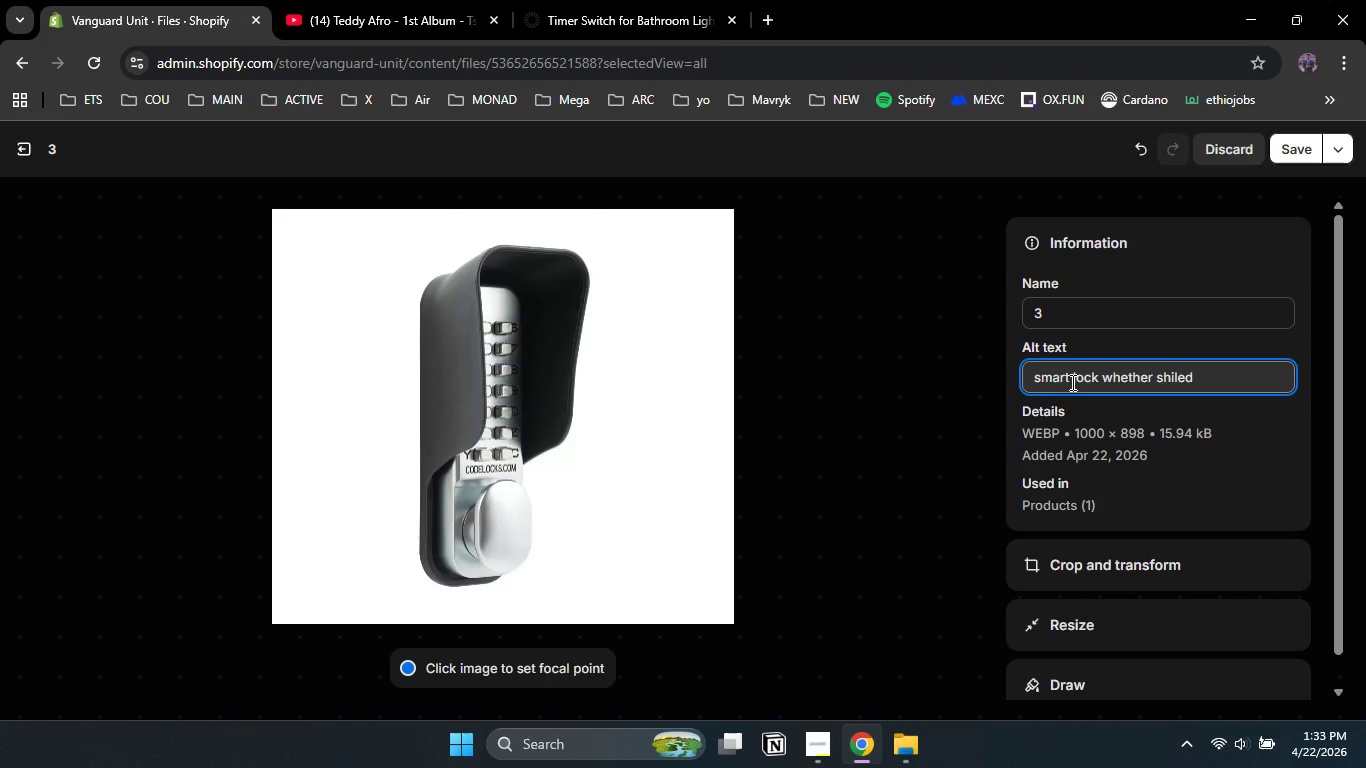 
type(on a digital door knock)
 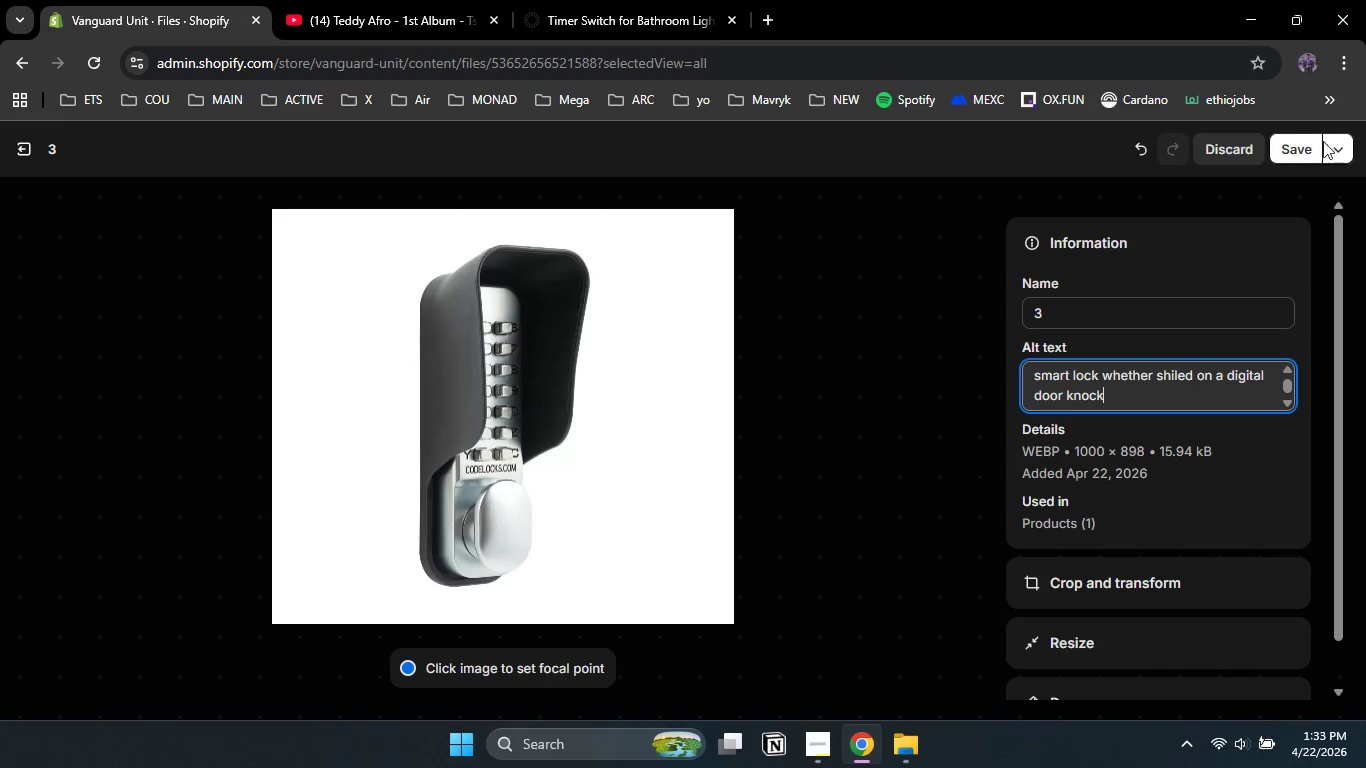 
left_click([1299, 152])
 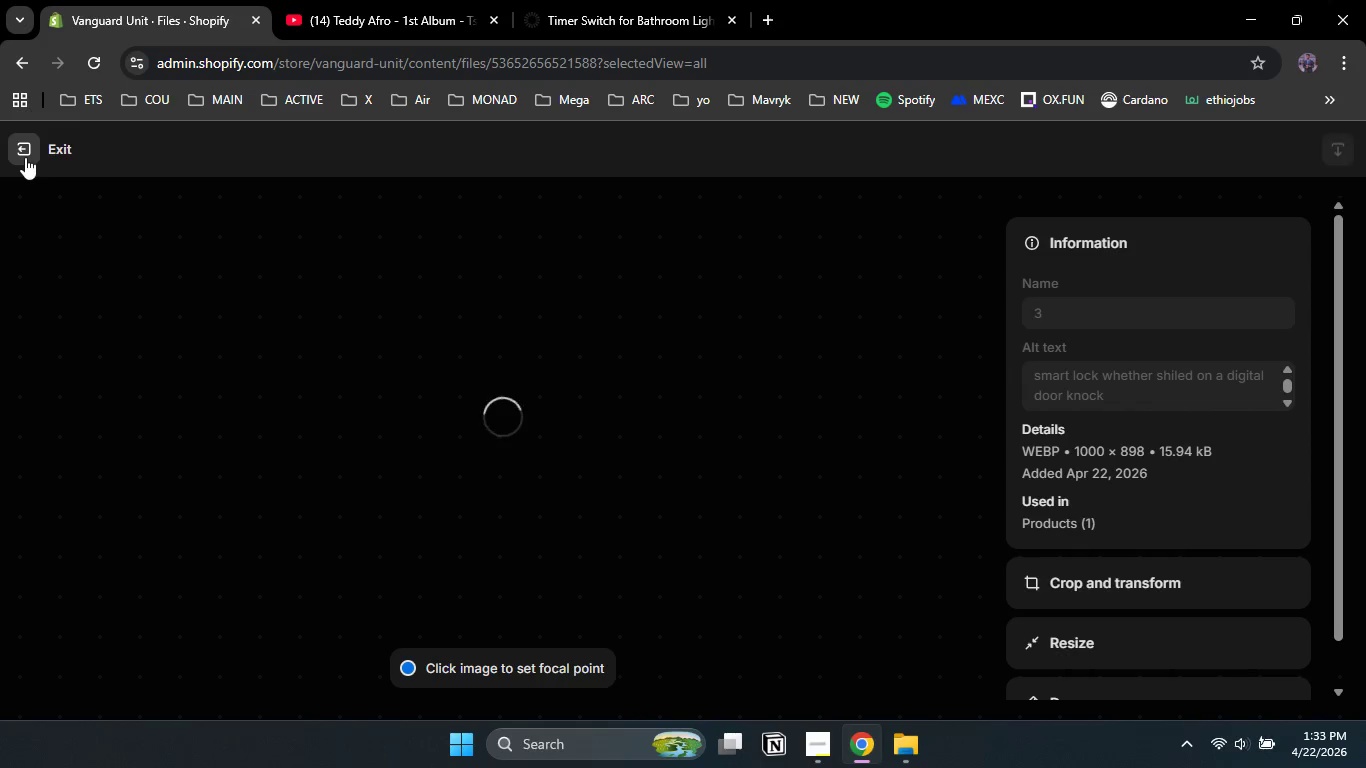 
left_click_drag(start_coordinate=[25, 157], to_coordinate=[25, 152])
 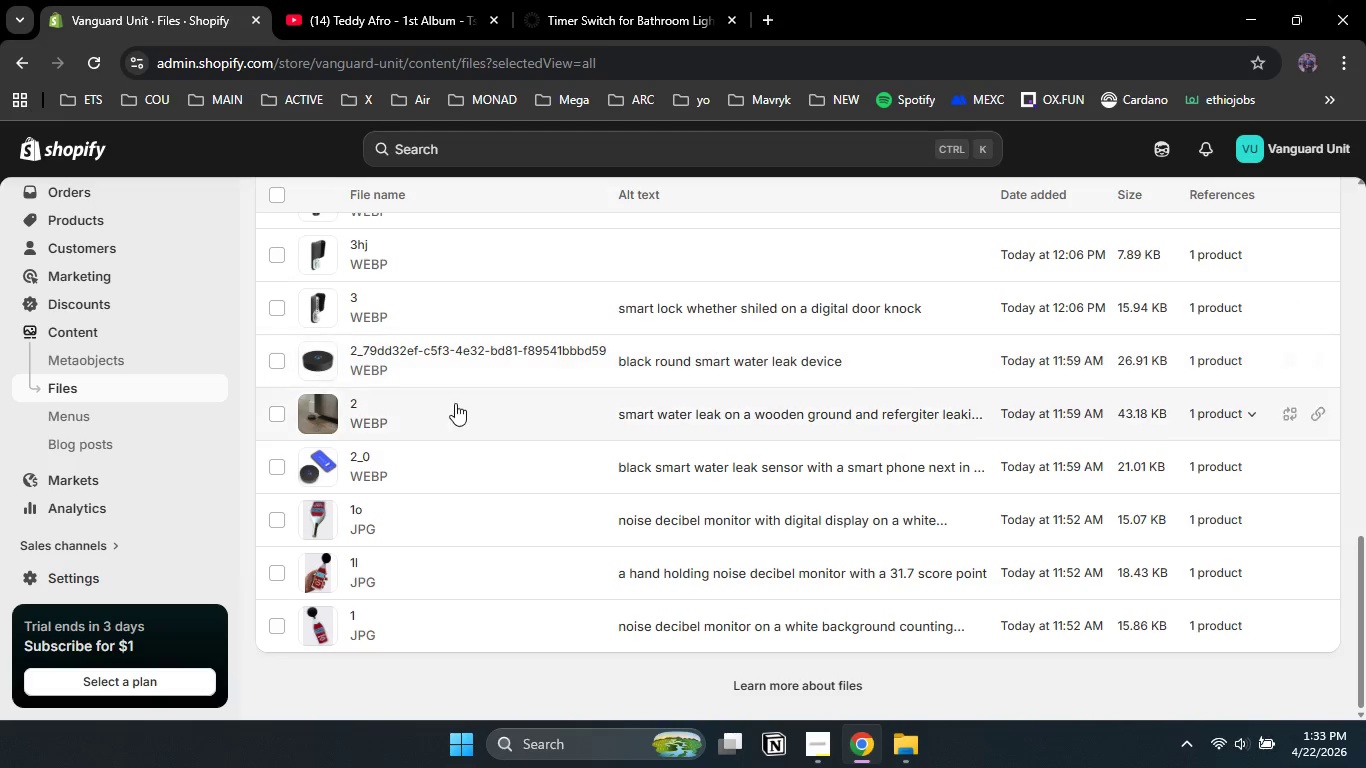 
left_click([328, 539])
 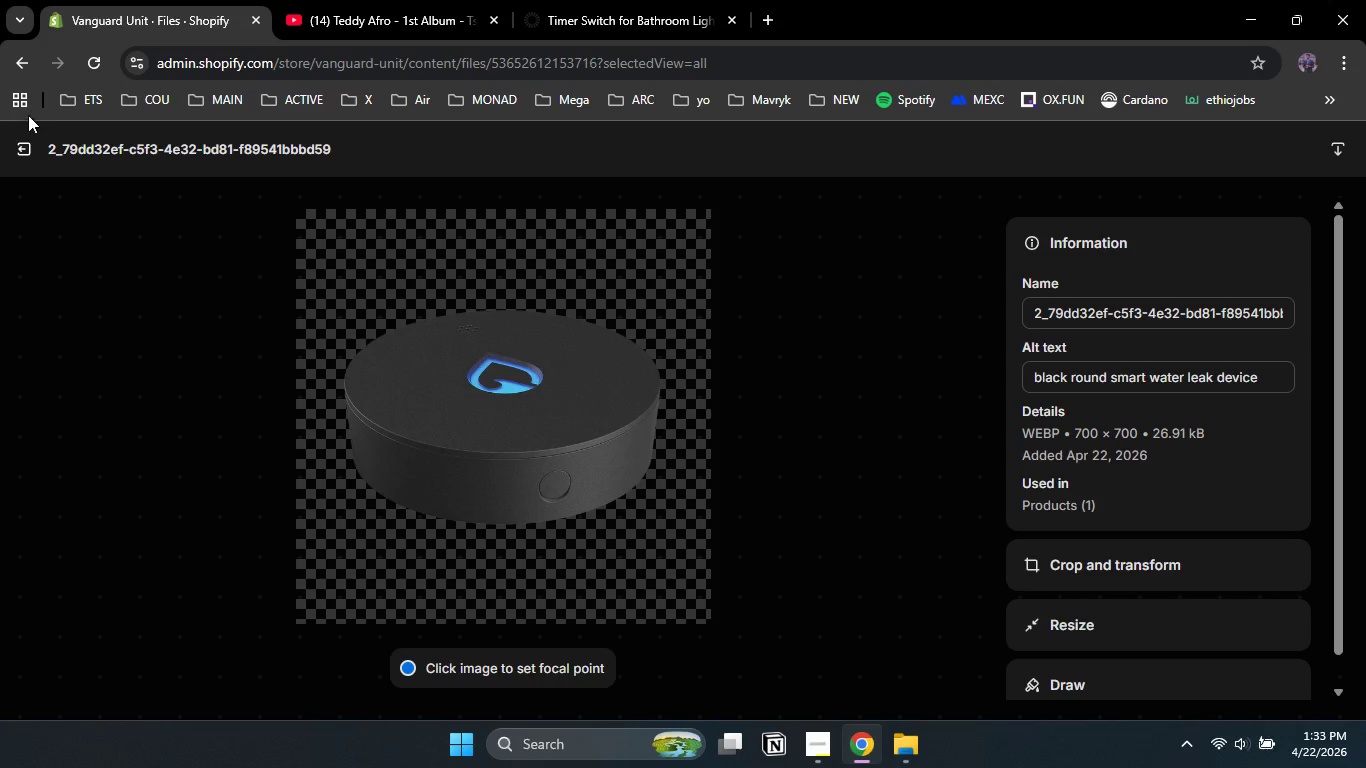 
scroll: coordinate [328, 539], scroll_direction: up, amount: 1.0
 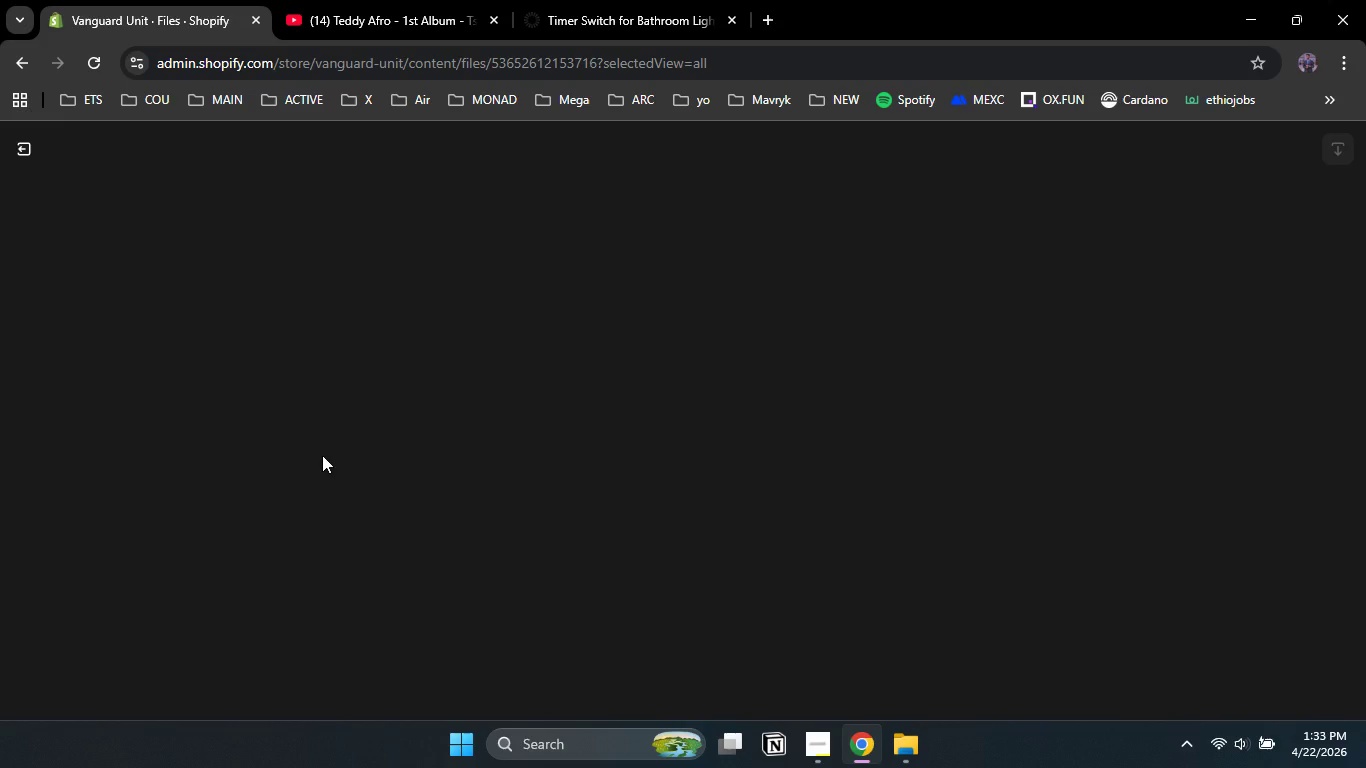 
left_click([19, 150])
 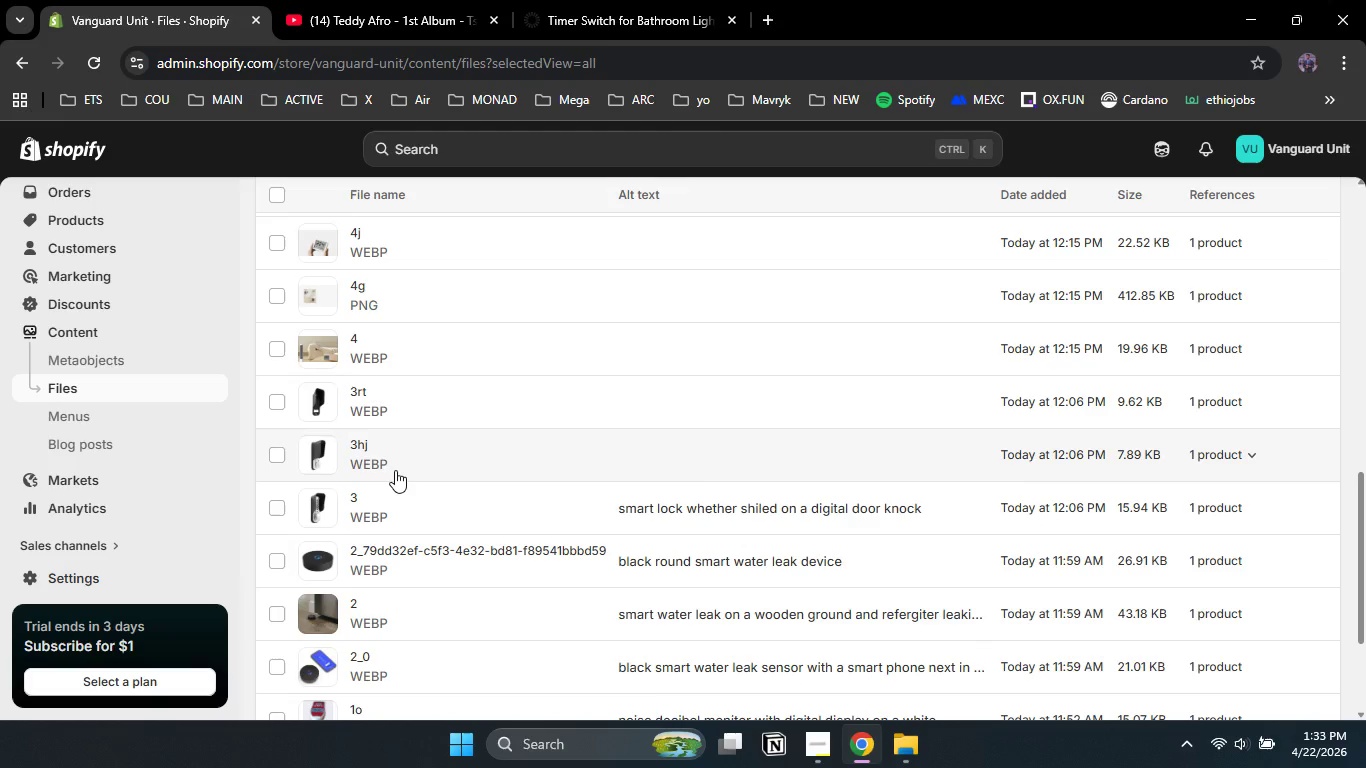 
scroll: coordinate [383, 484], scroll_direction: up, amount: 1.0
 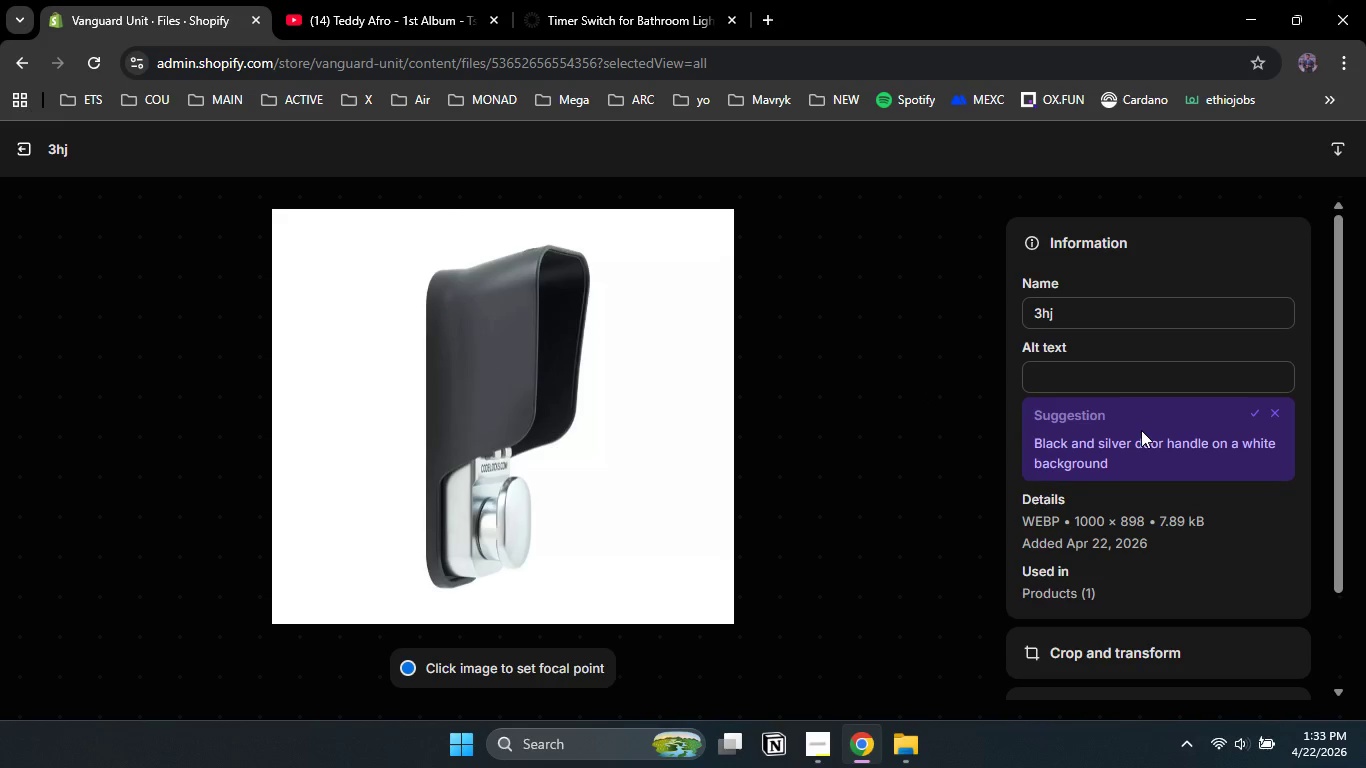 
left_click([1254, 413])
 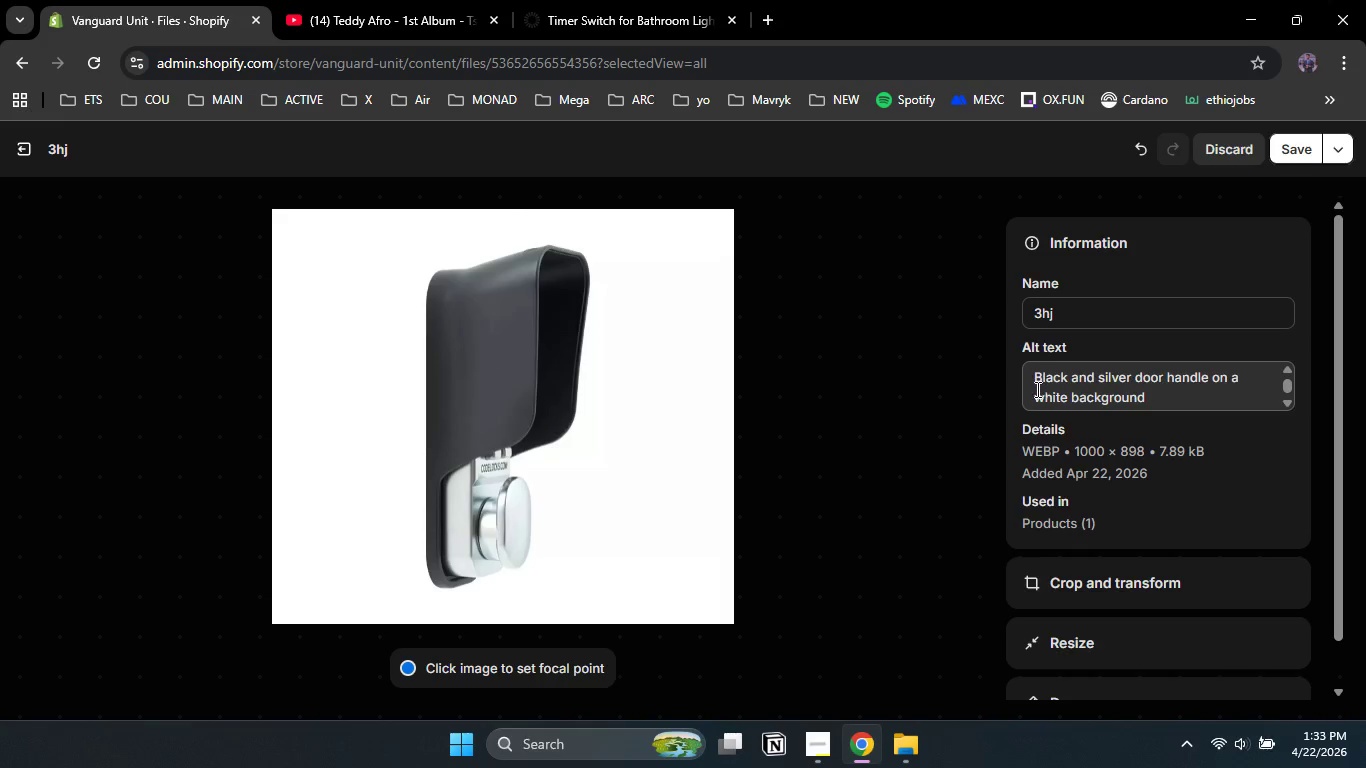 
wait(9.2)
 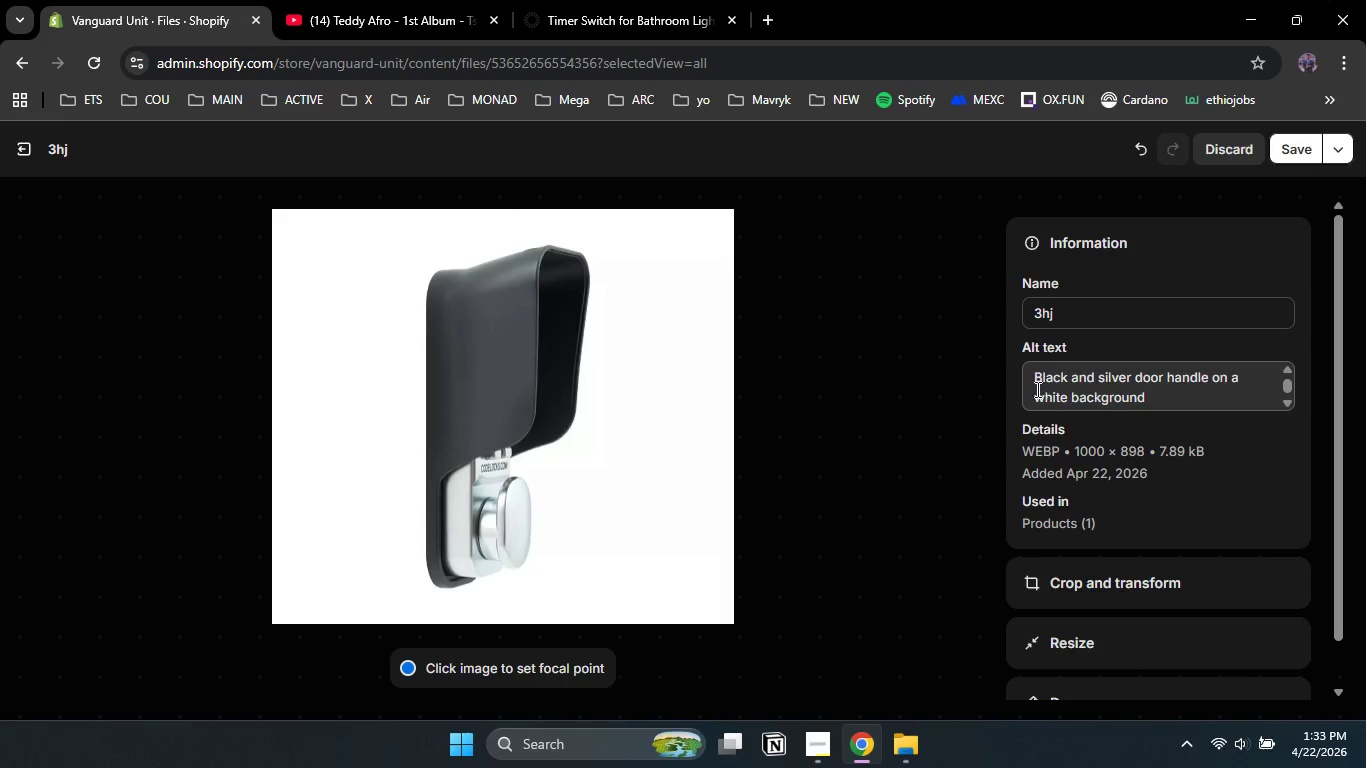 
left_click([1207, 382])
 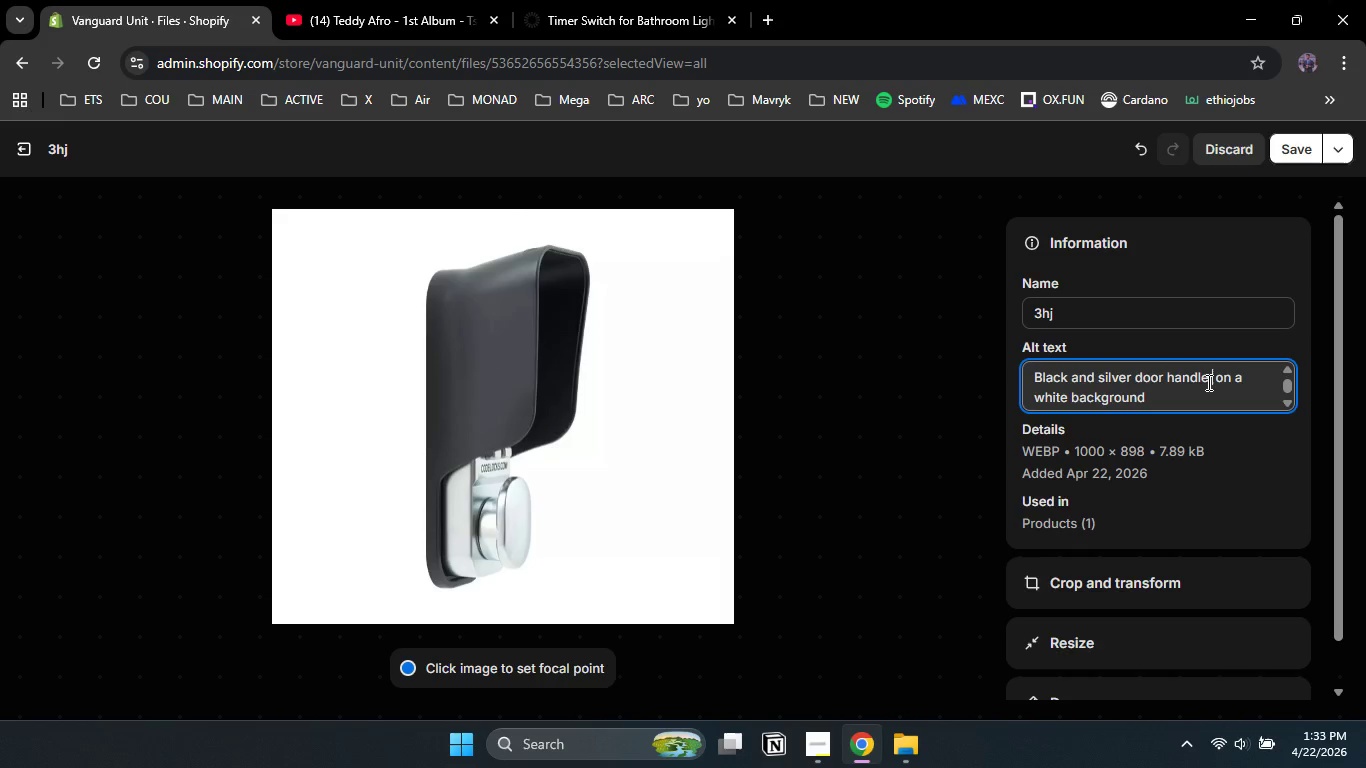 
type( with a smart whether shild)
 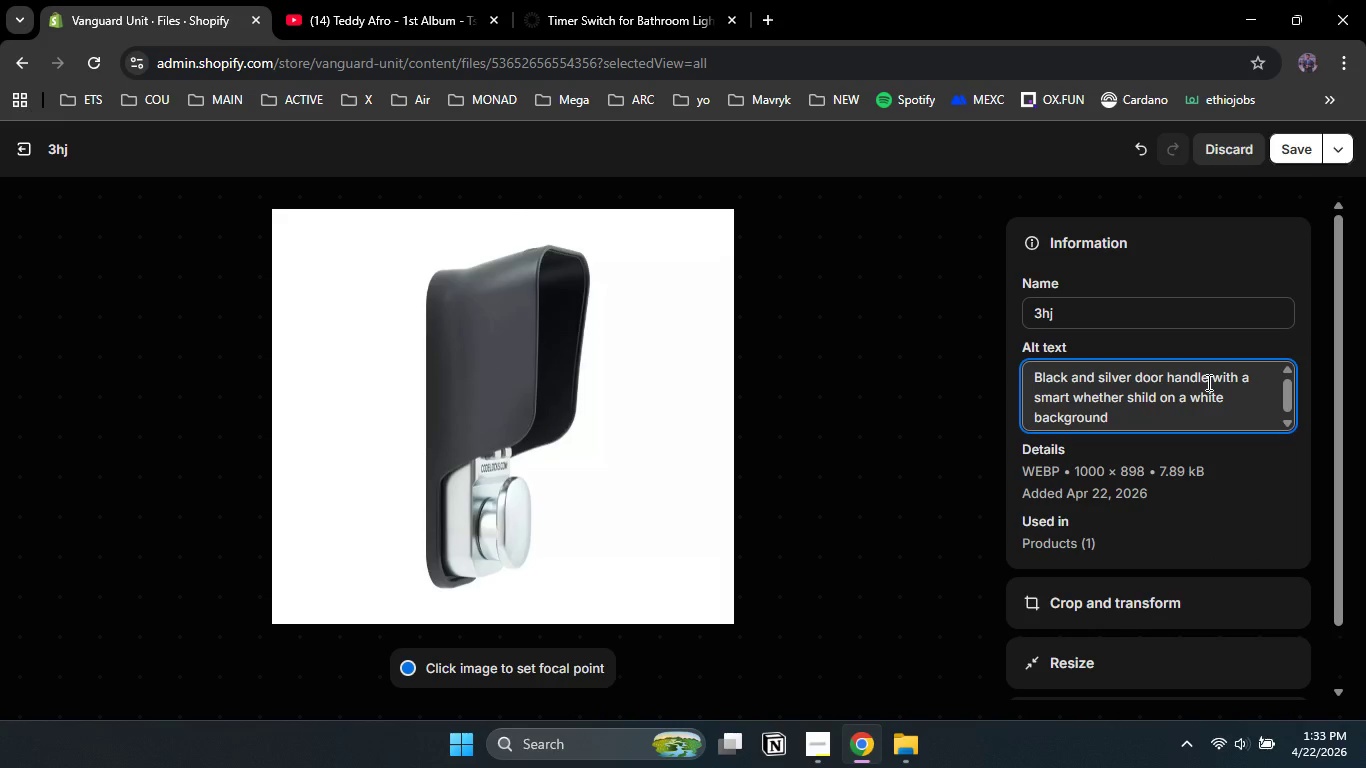 
key(Space)
 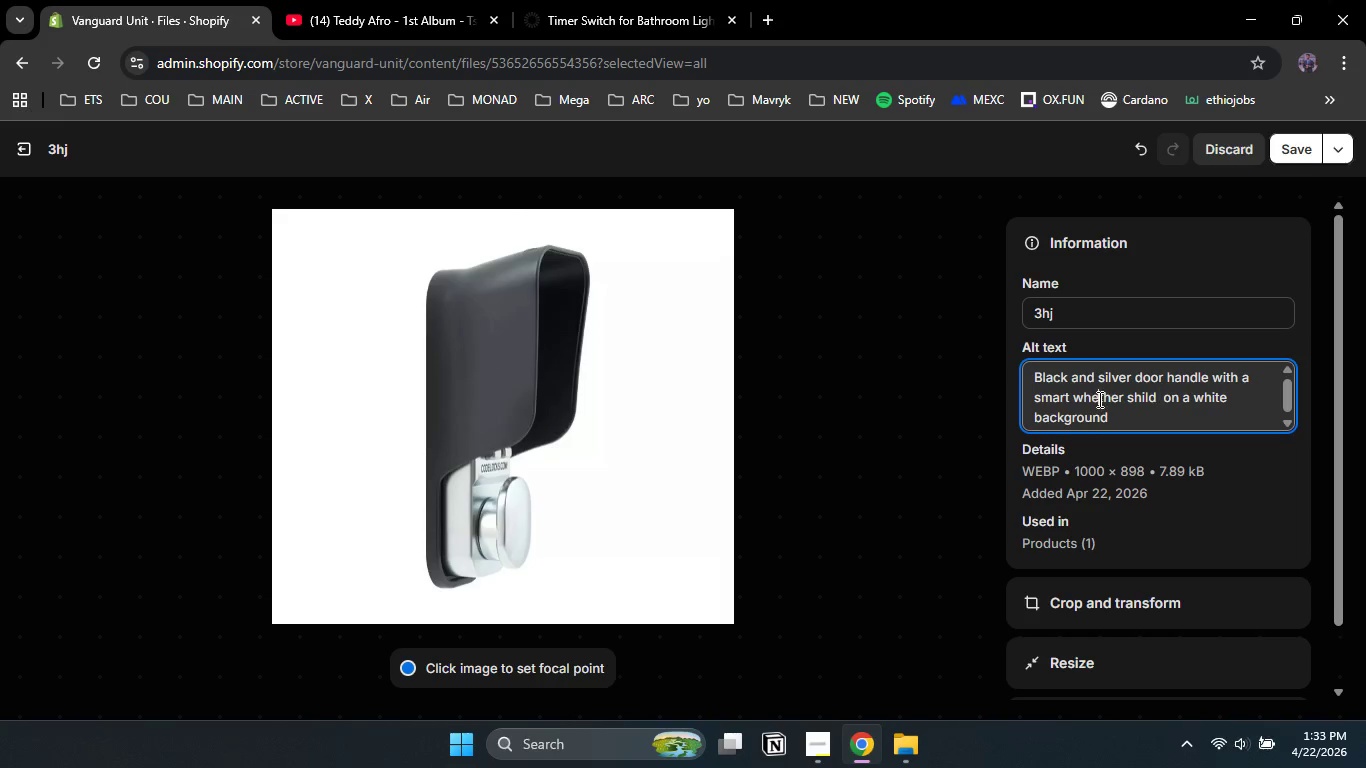 
key(A)
 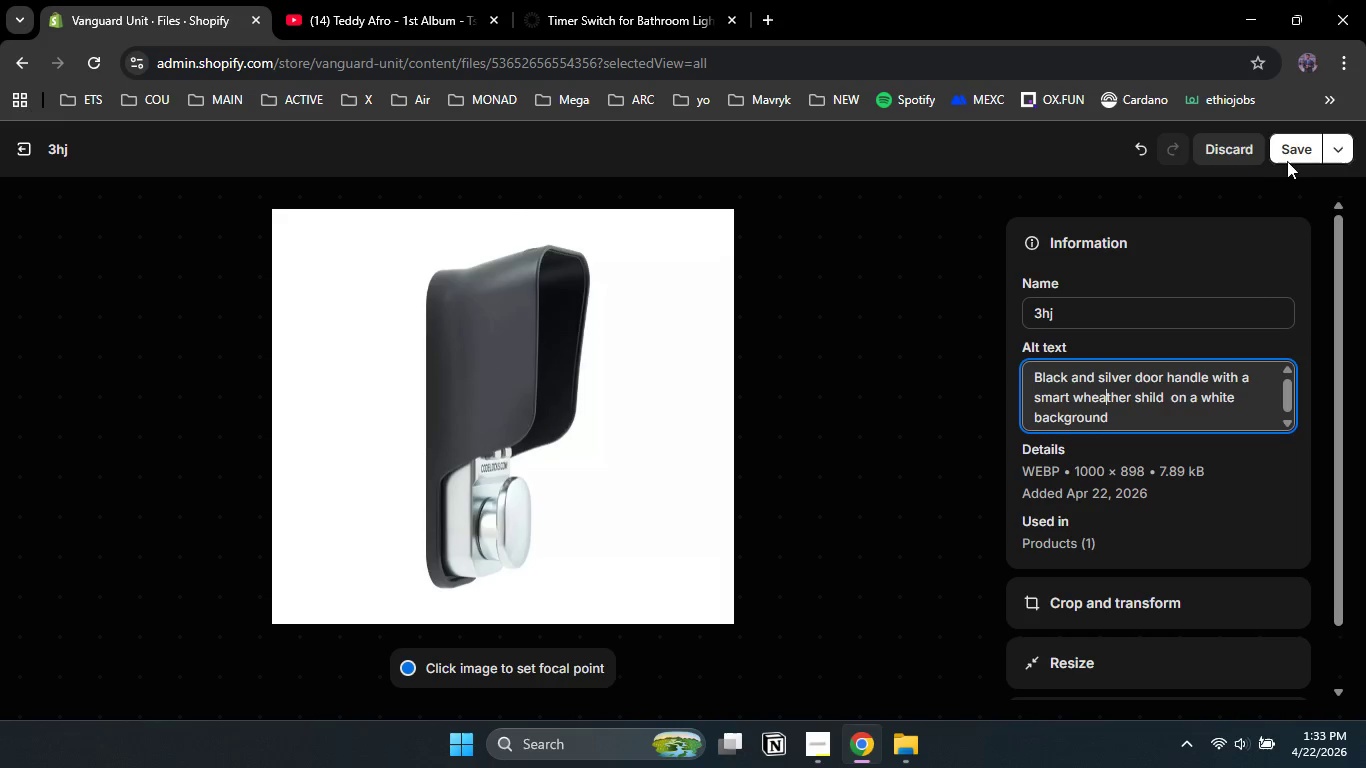 
left_click([1292, 145])
 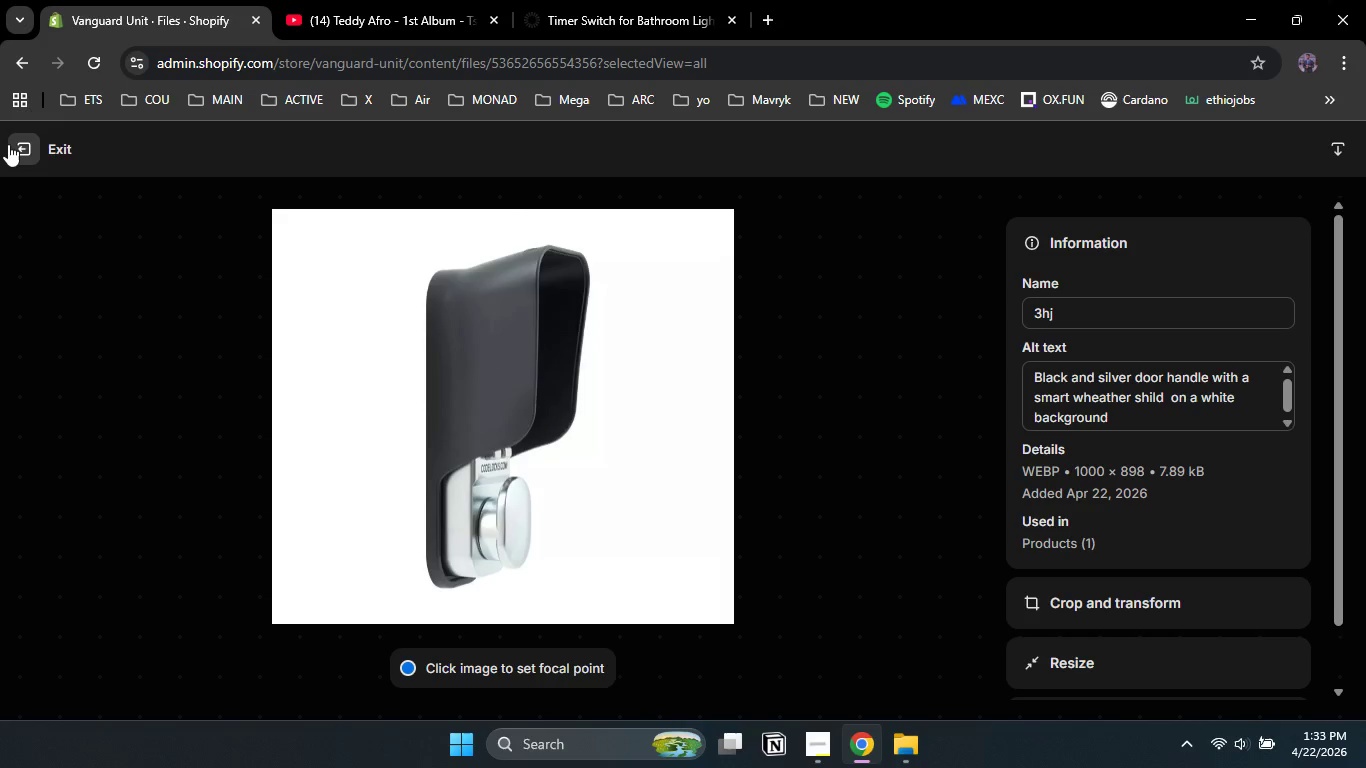 
left_click([19, 154])
 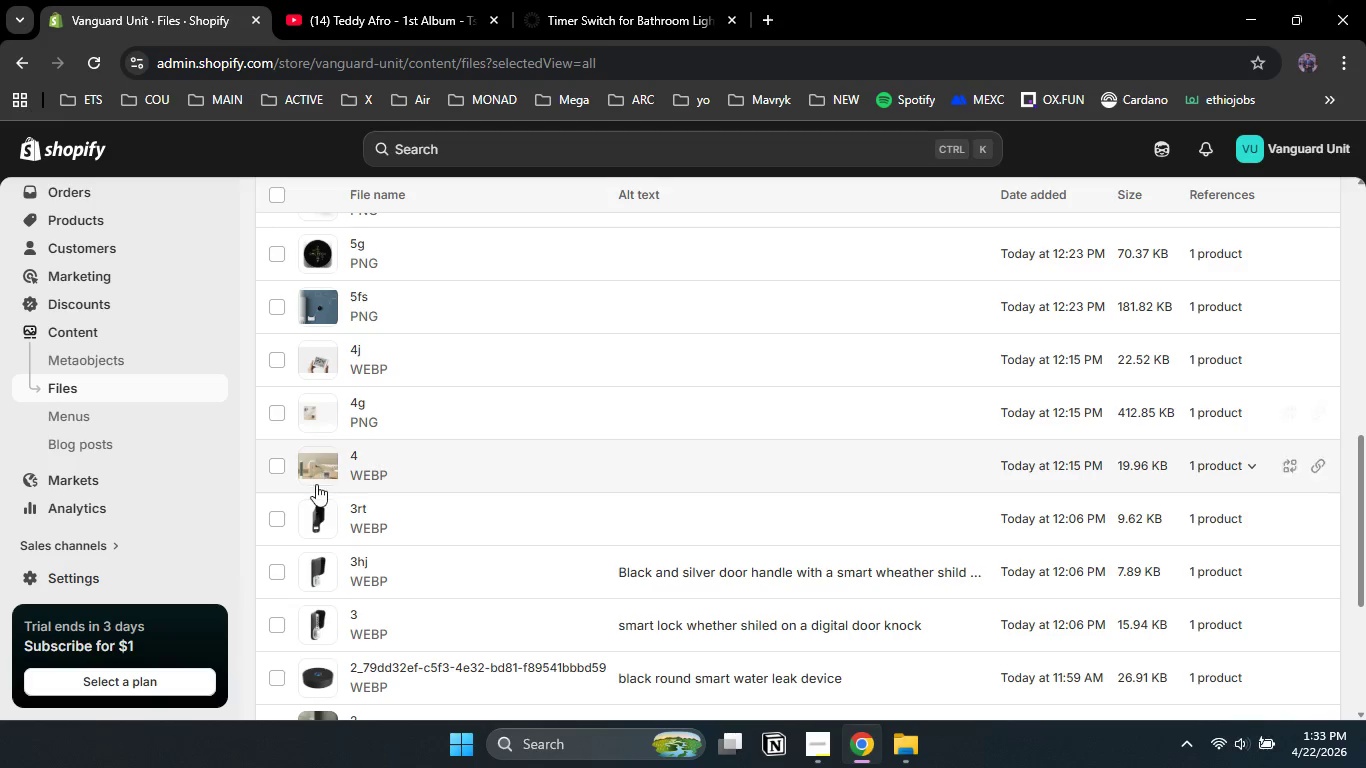 
left_click([322, 516])
 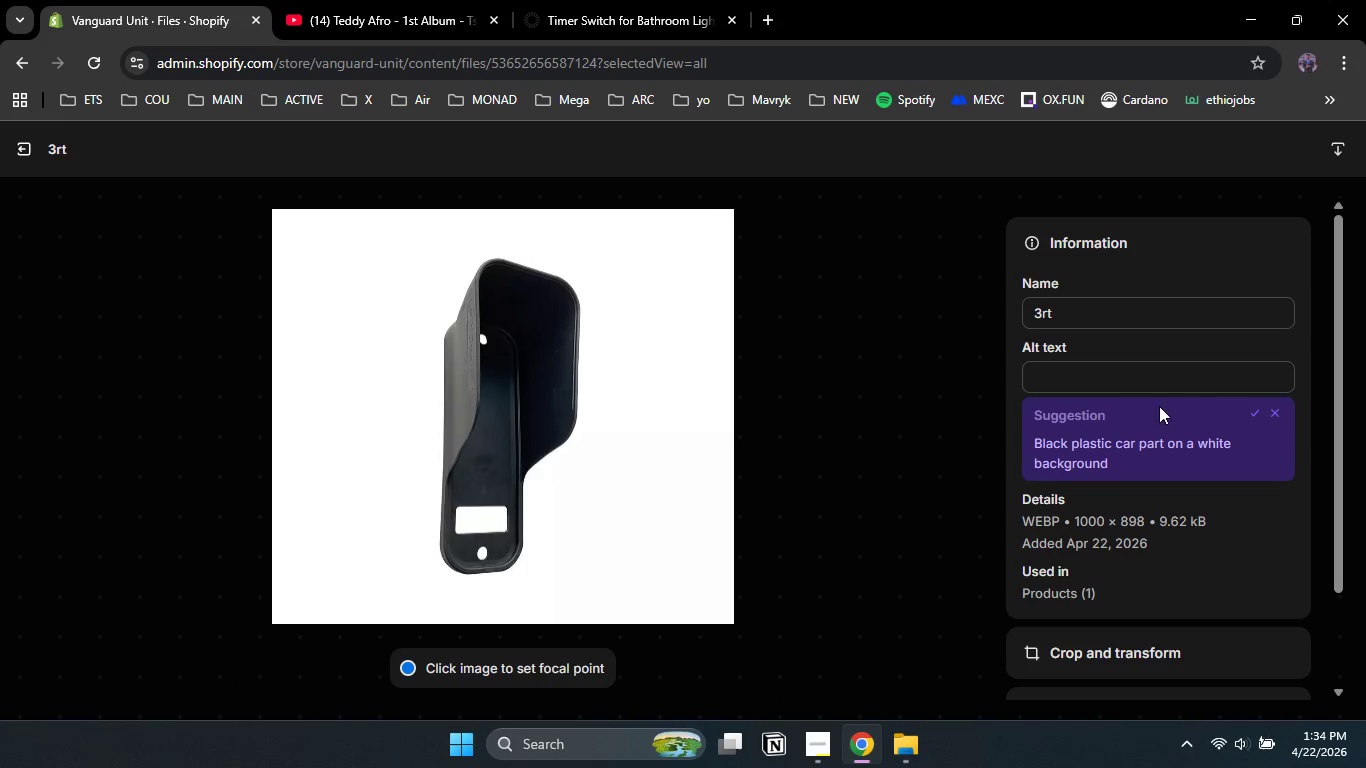 
left_click([1069, 372])
 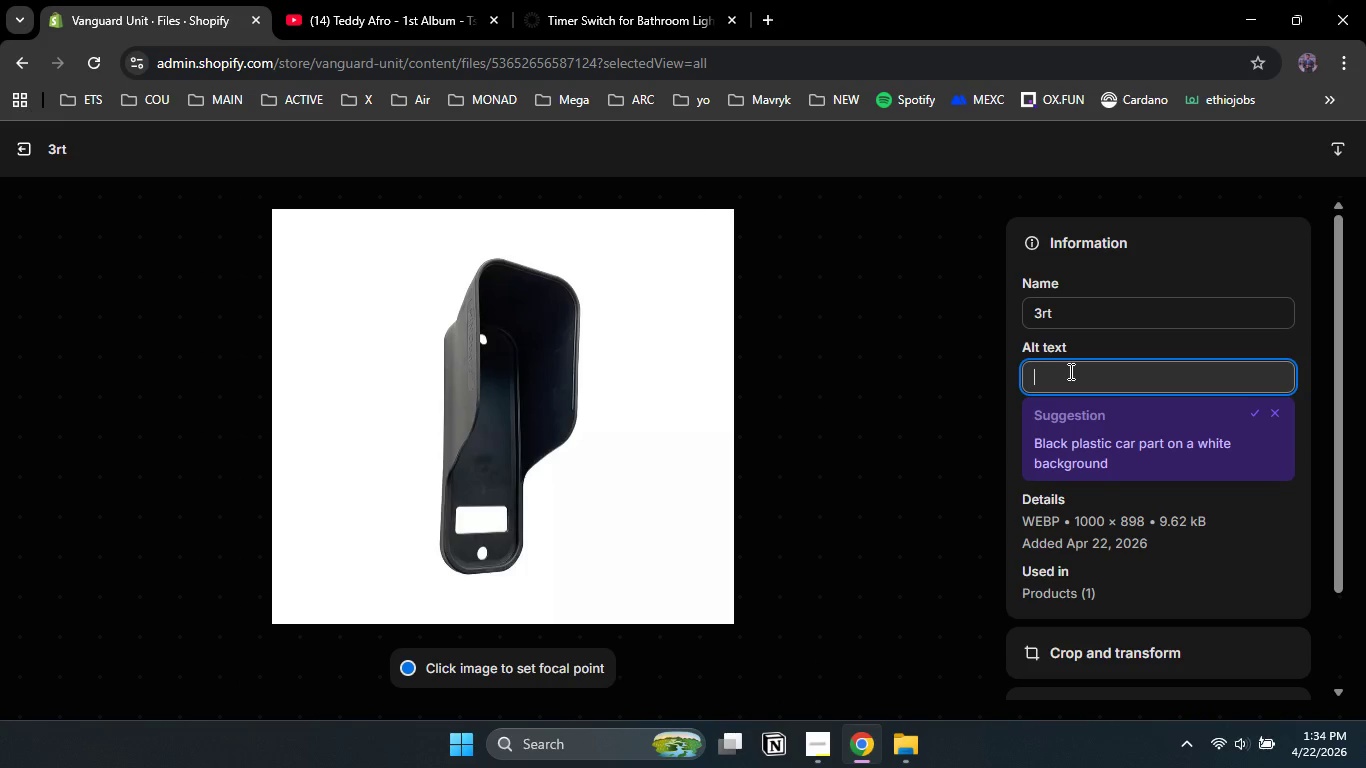 
type(black smart lock weather shiled )
 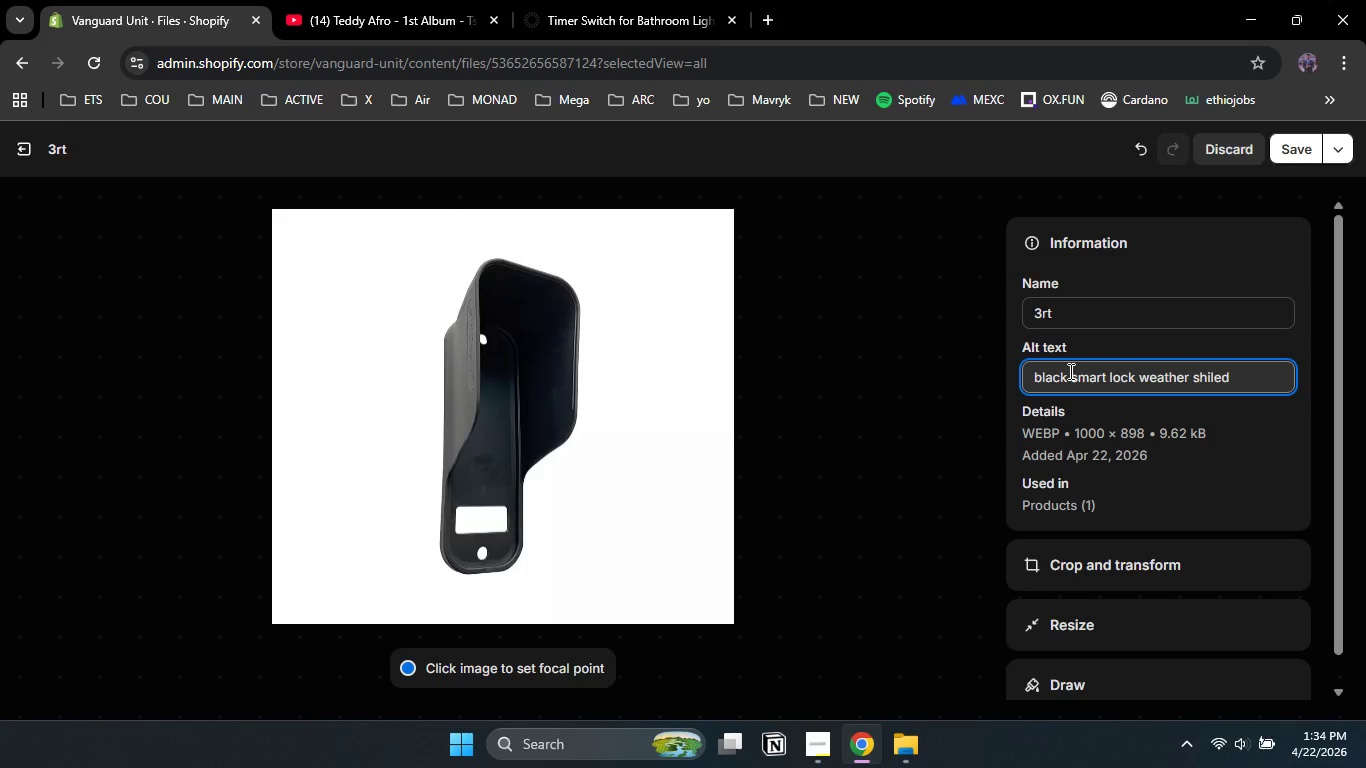 
hold_key(key=ArrowLeft, duration=0.34)
 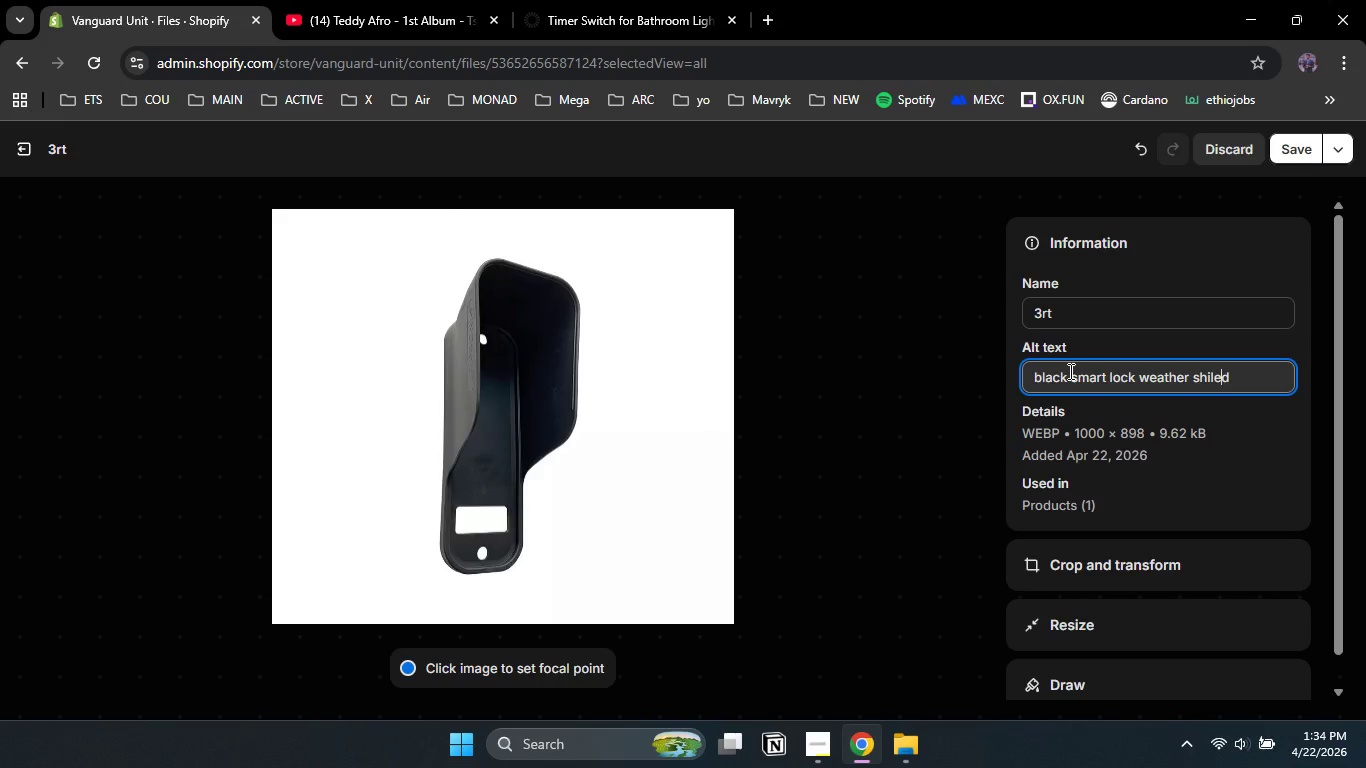 
key(ArrowLeft)
 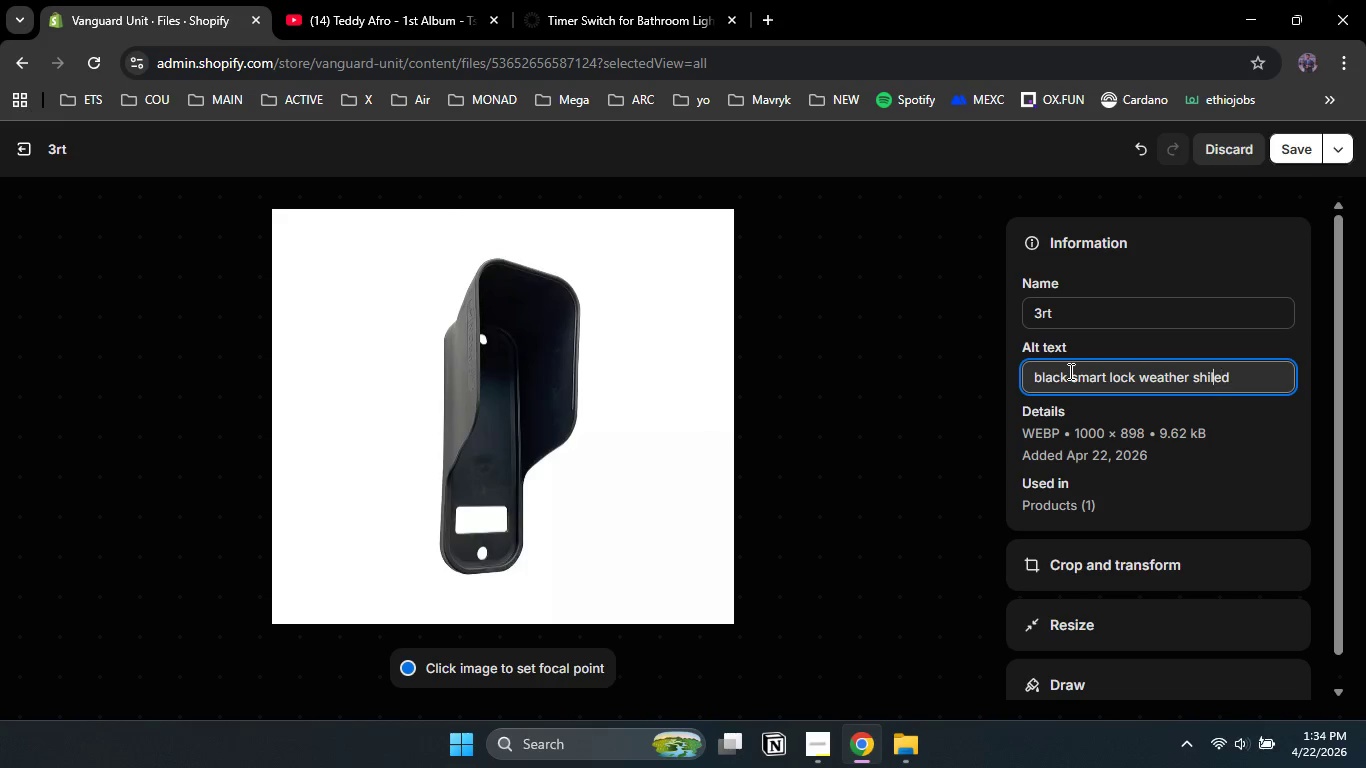 
key(ArrowLeft)
 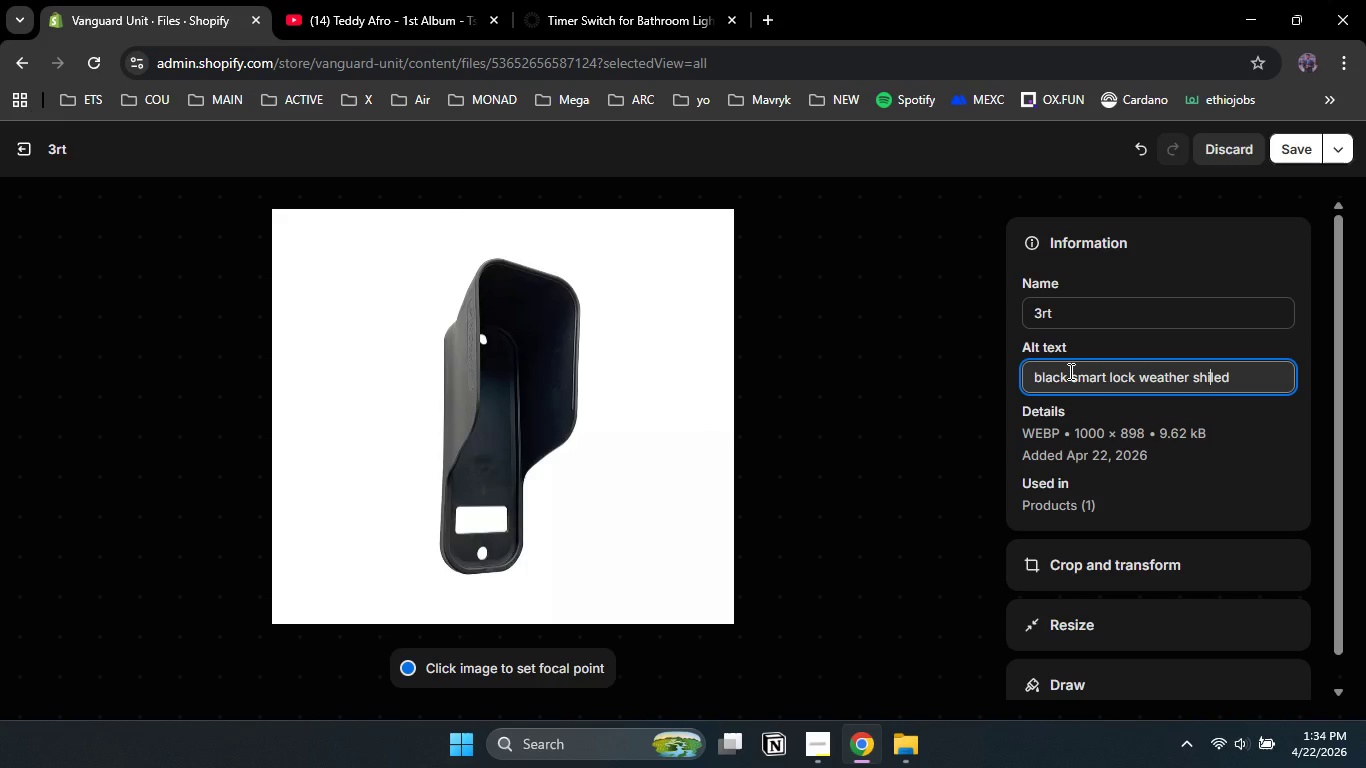 
hold_key(key=ArrowLeft, duration=0.56)
 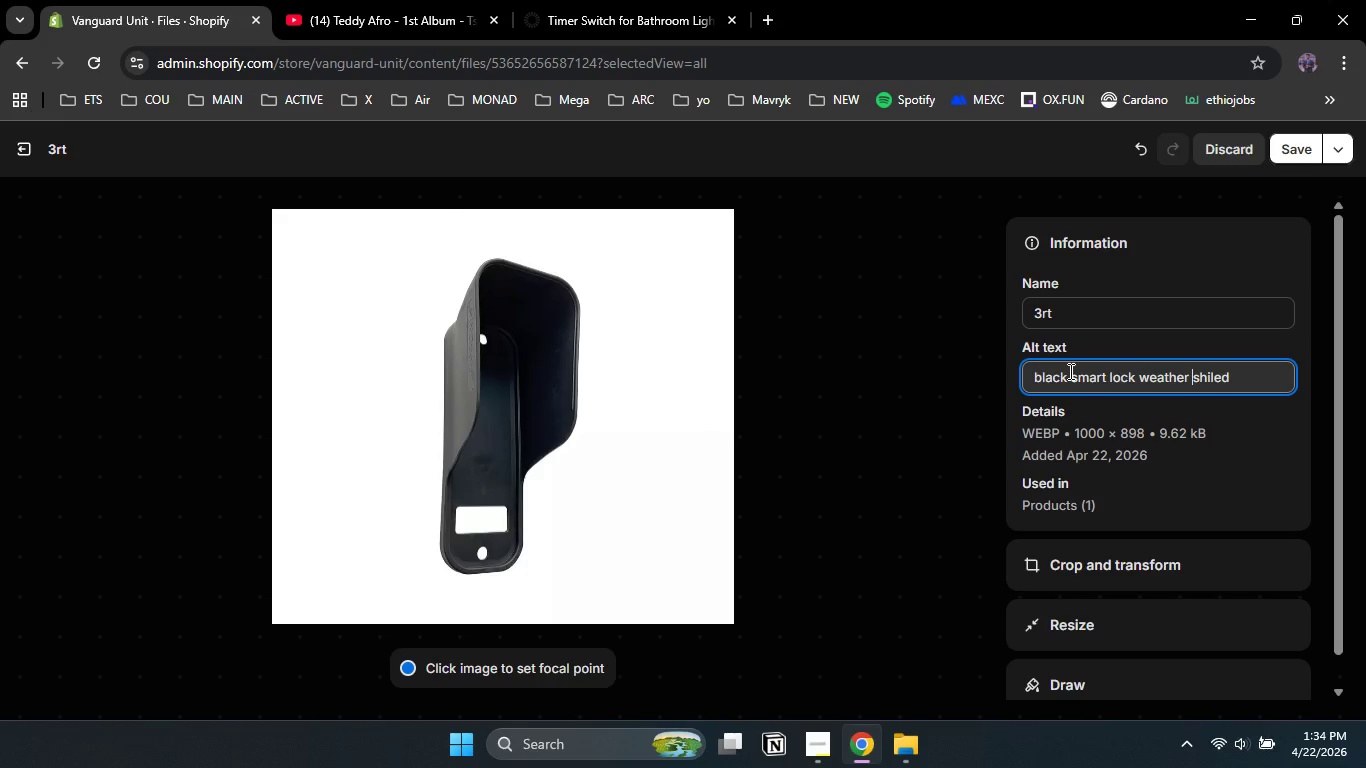 
hold_key(key=ArrowLeft, duration=0.64)
 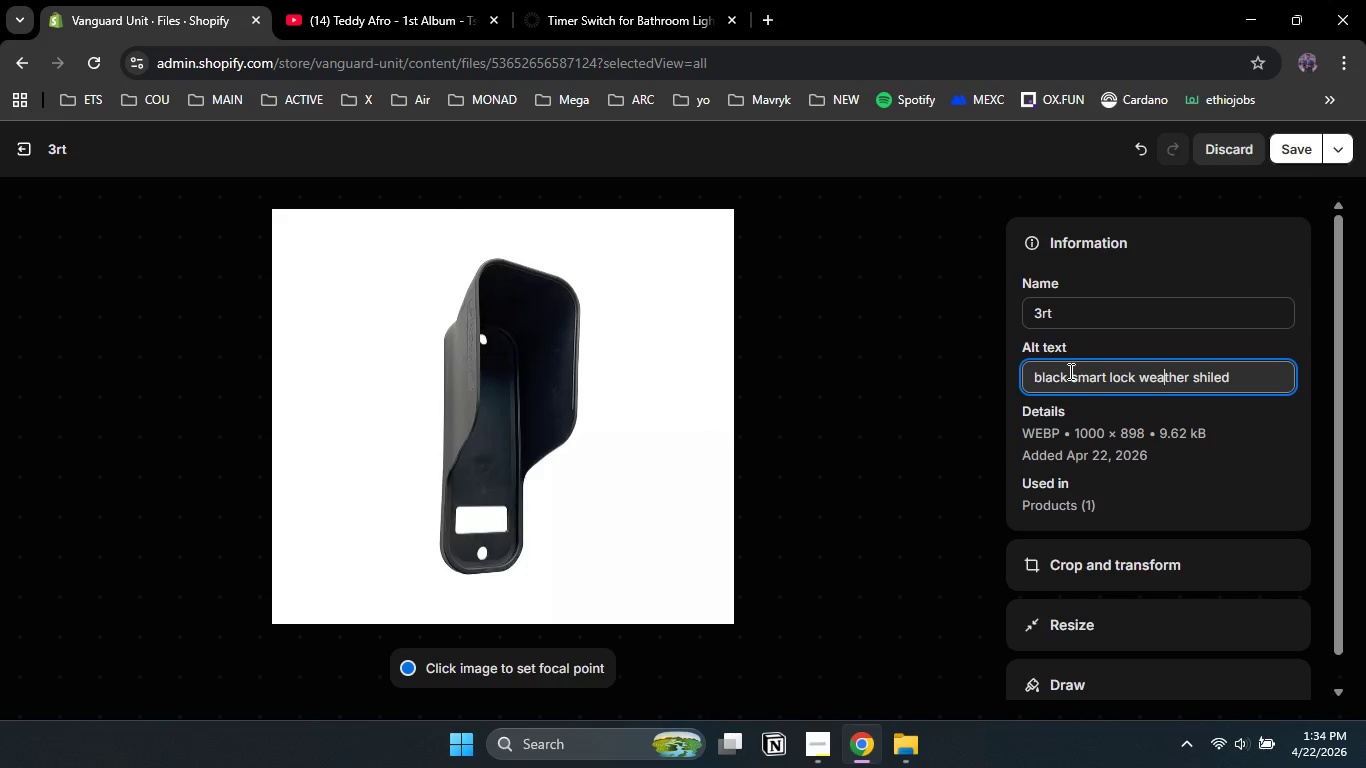 
key(ArrowLeft)
 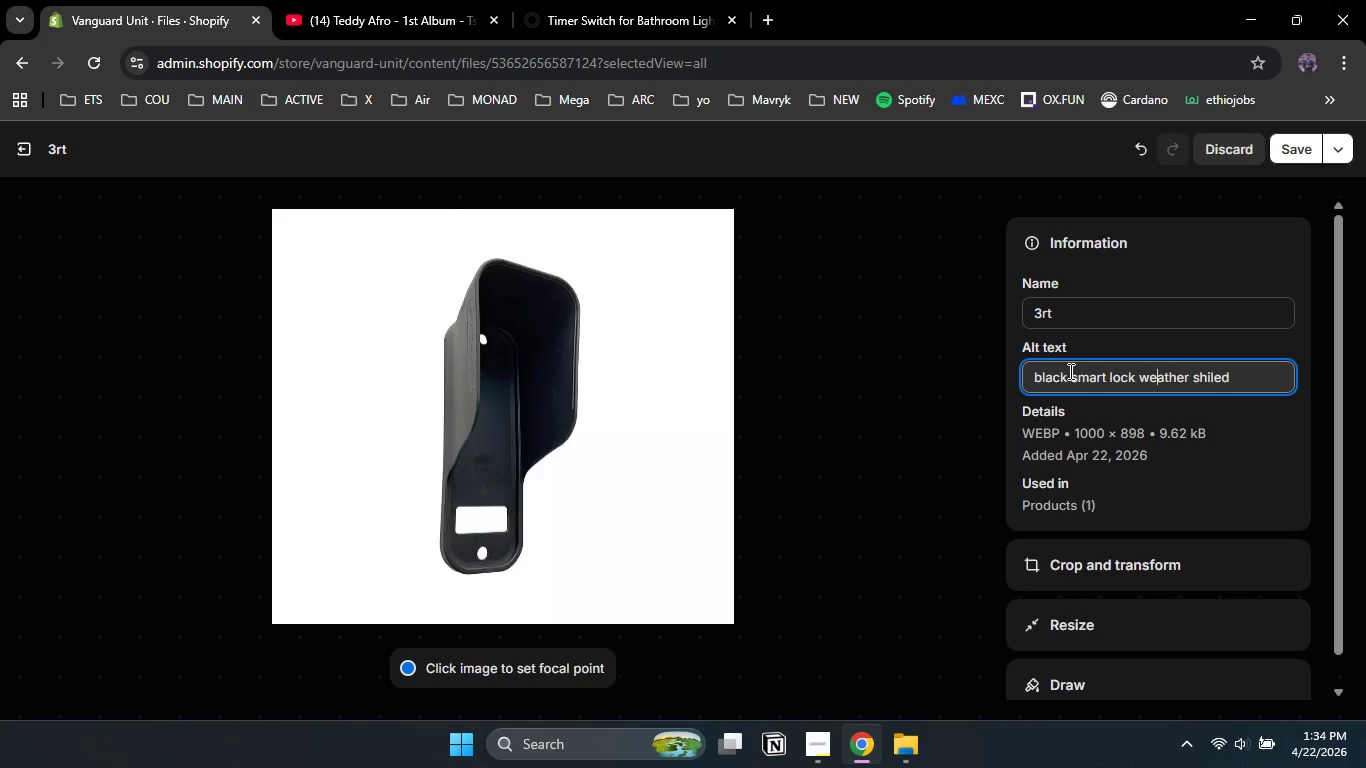 
key(ArrowLeft)
 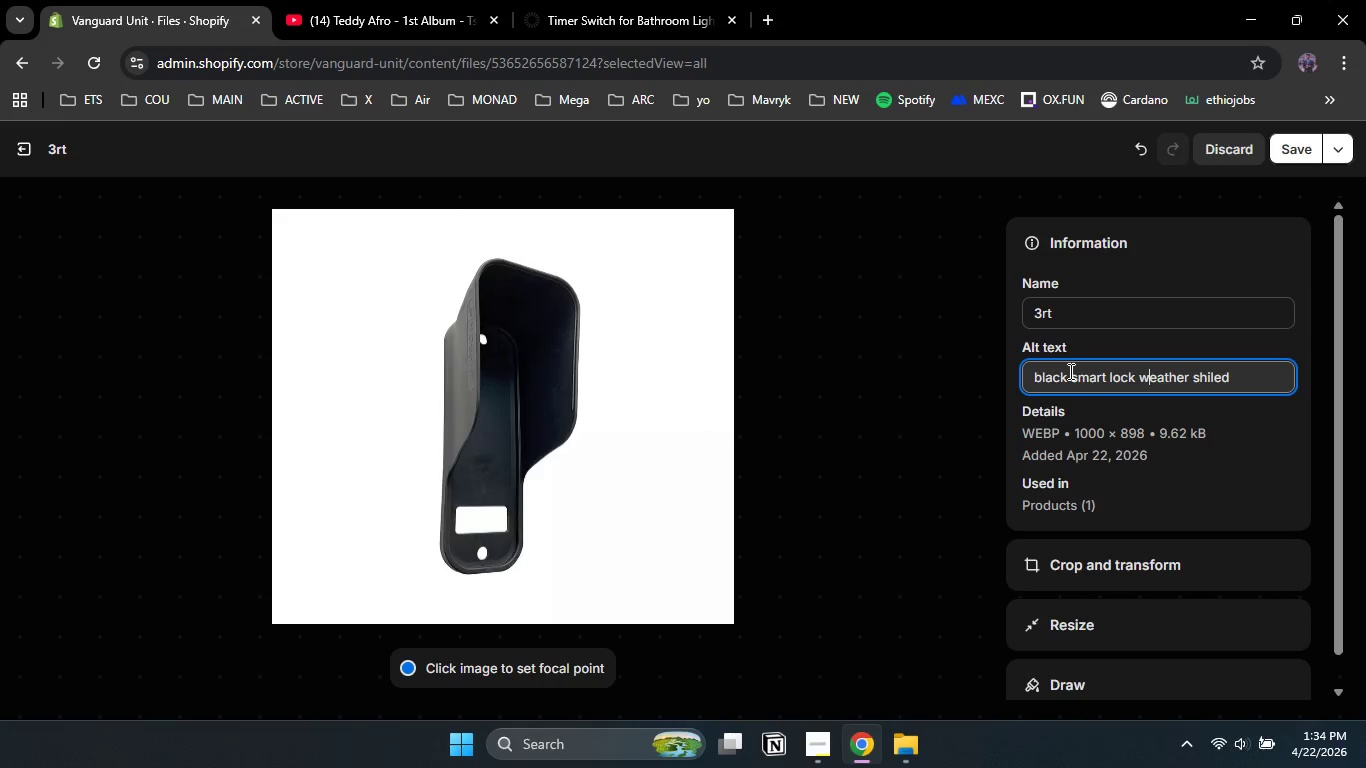 
key(ArrowLeft)
 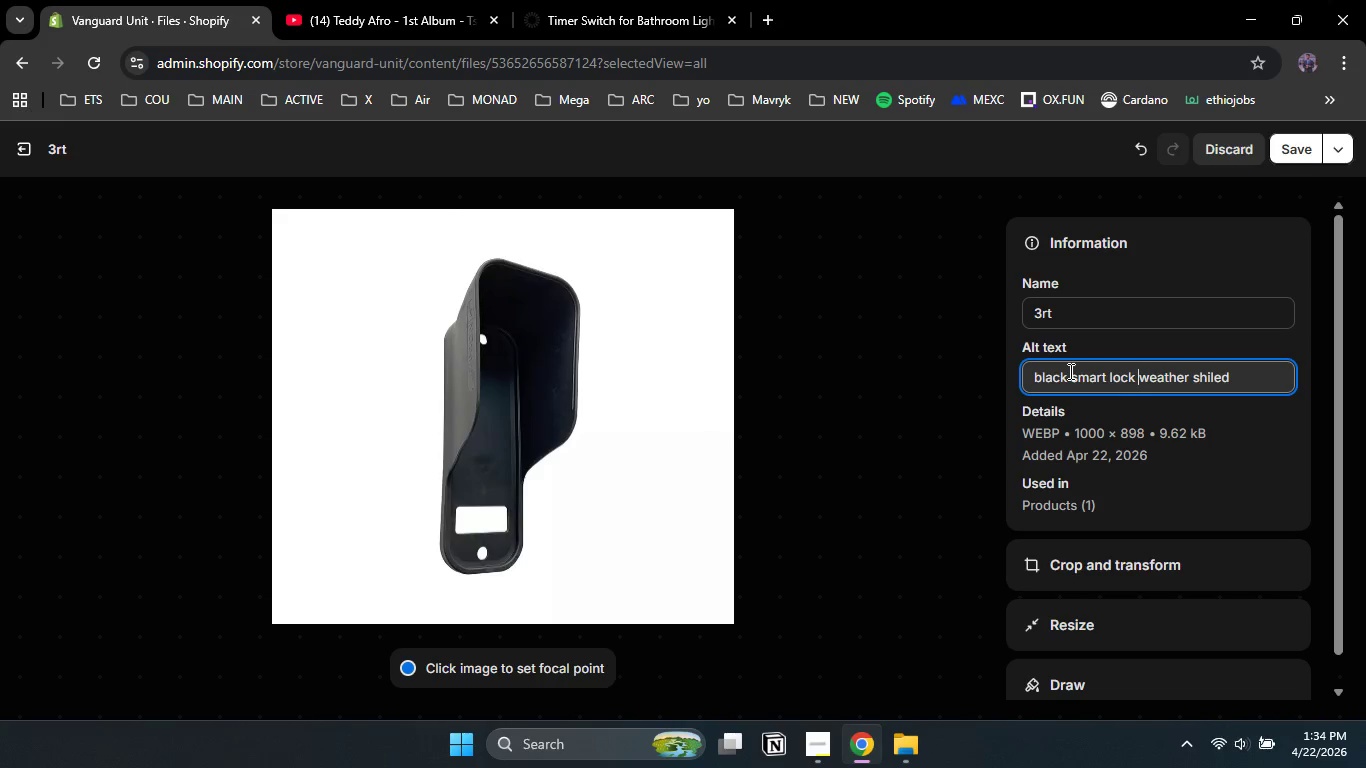 
key(ArrowLeft)
 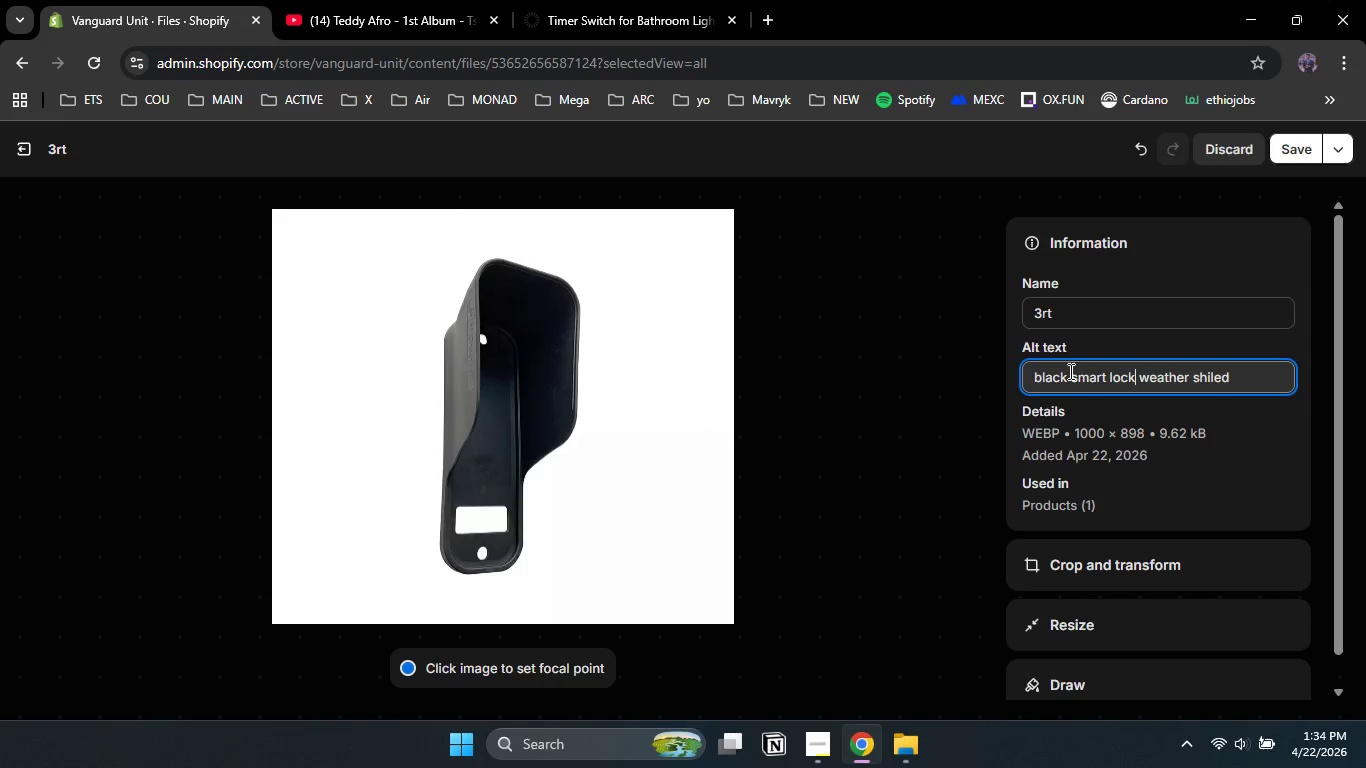 
key(ArrowLeft)
 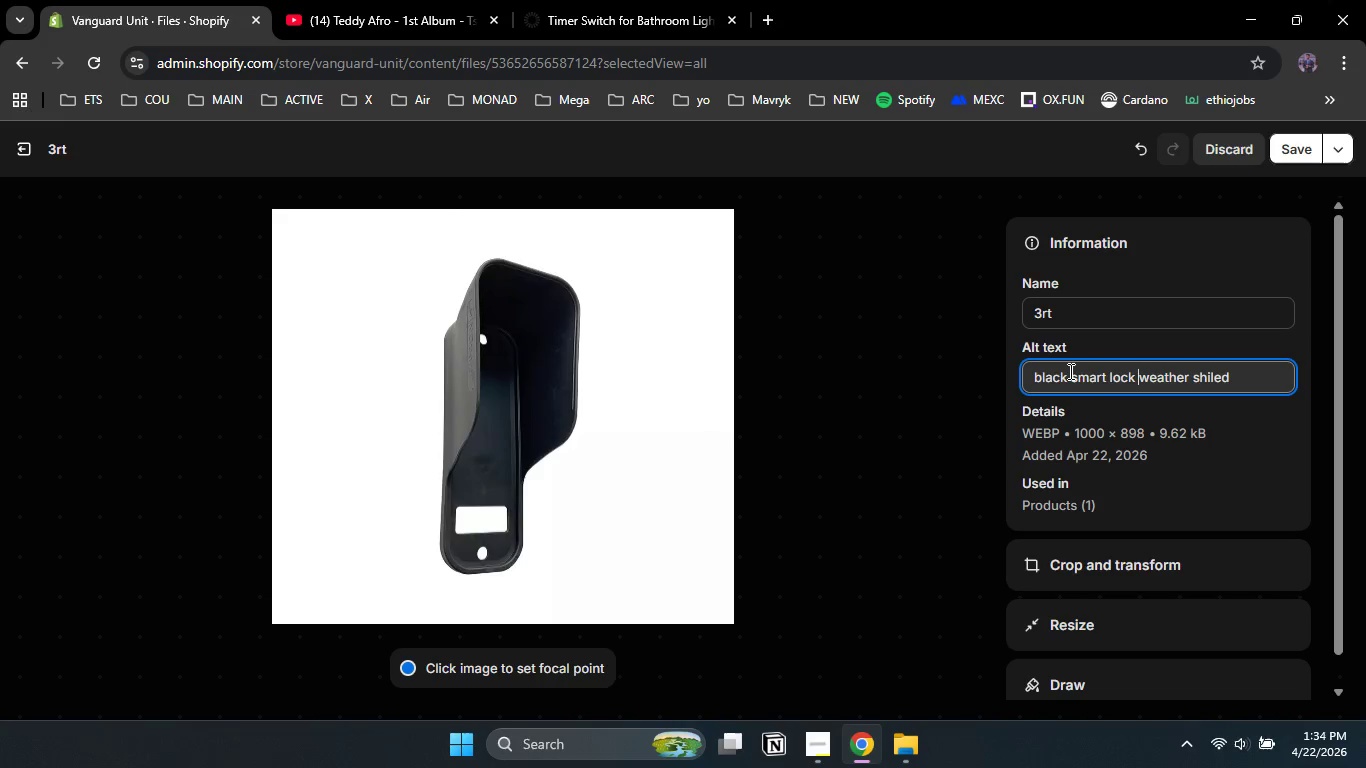 
key(ArrowRight)
 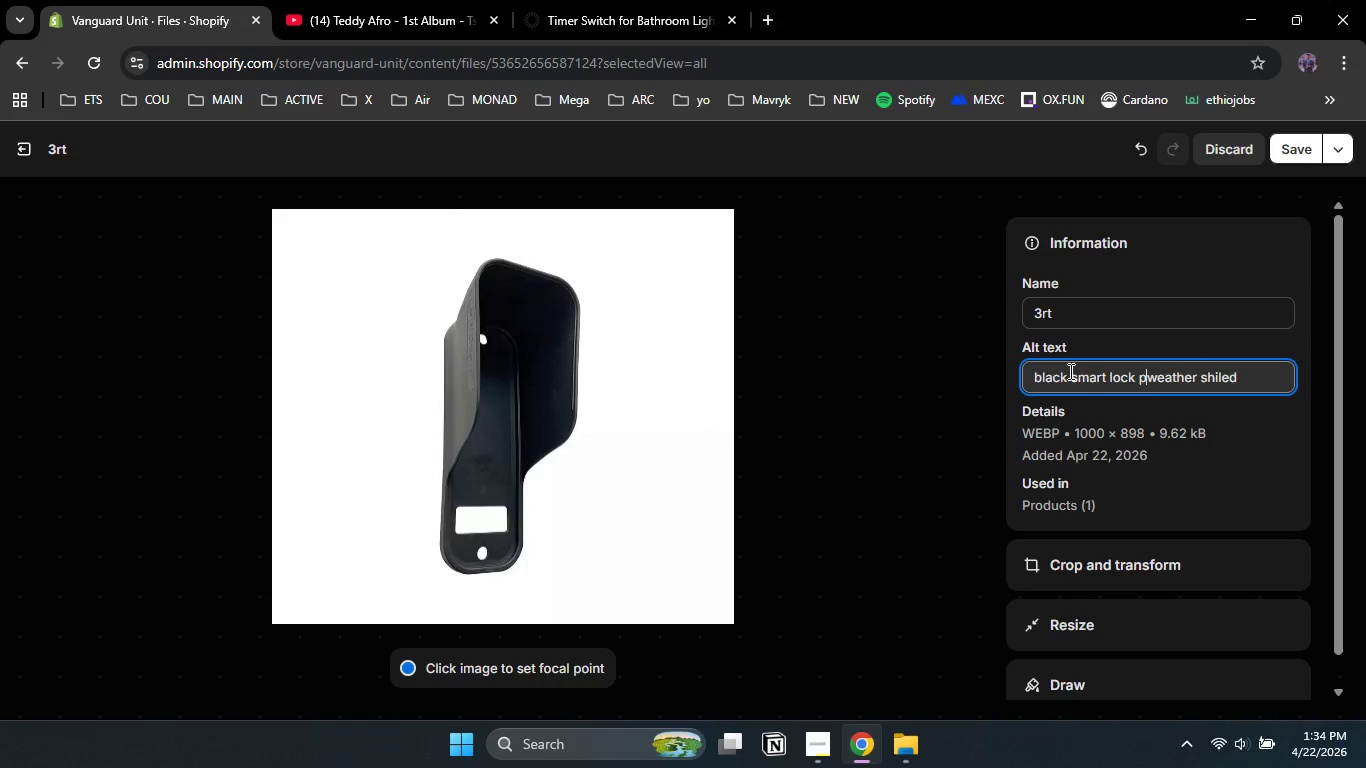 
type(plastic )
 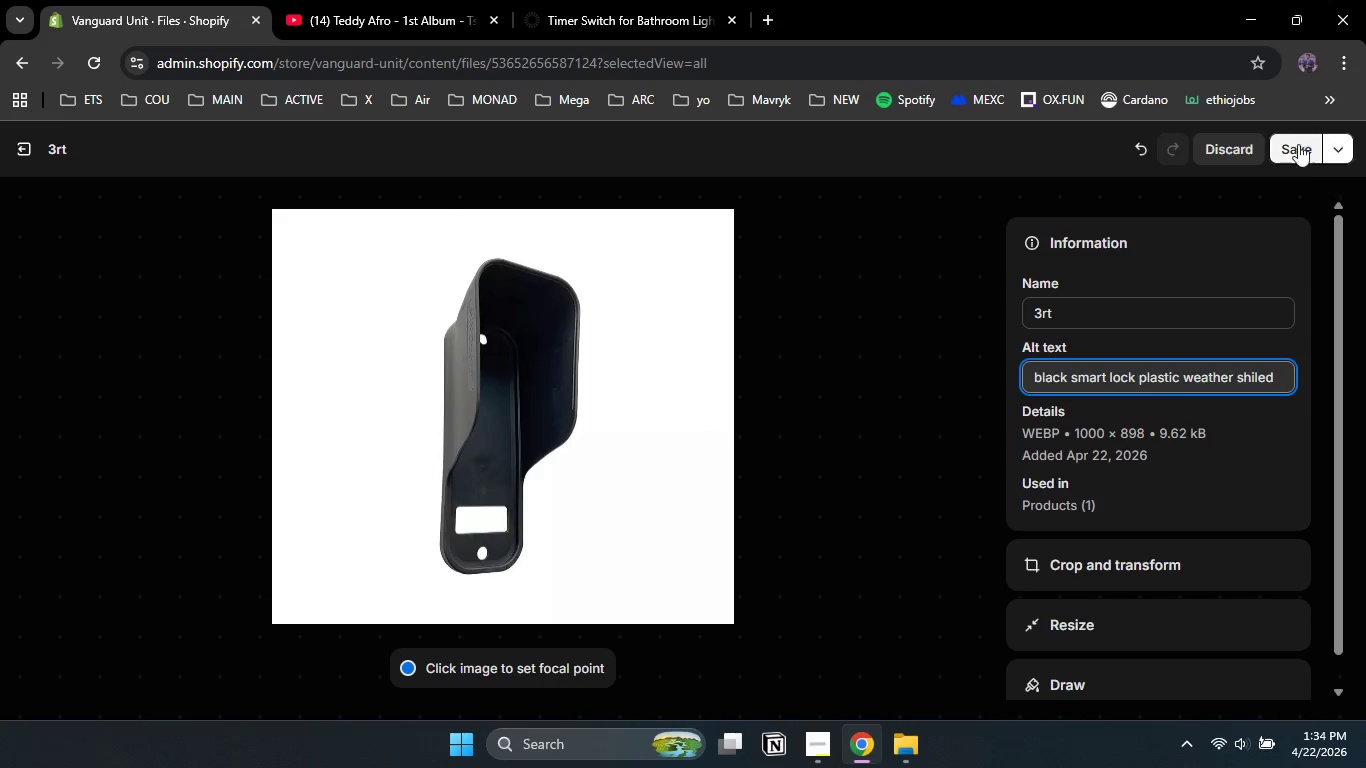 
left_click([1296, 136])
 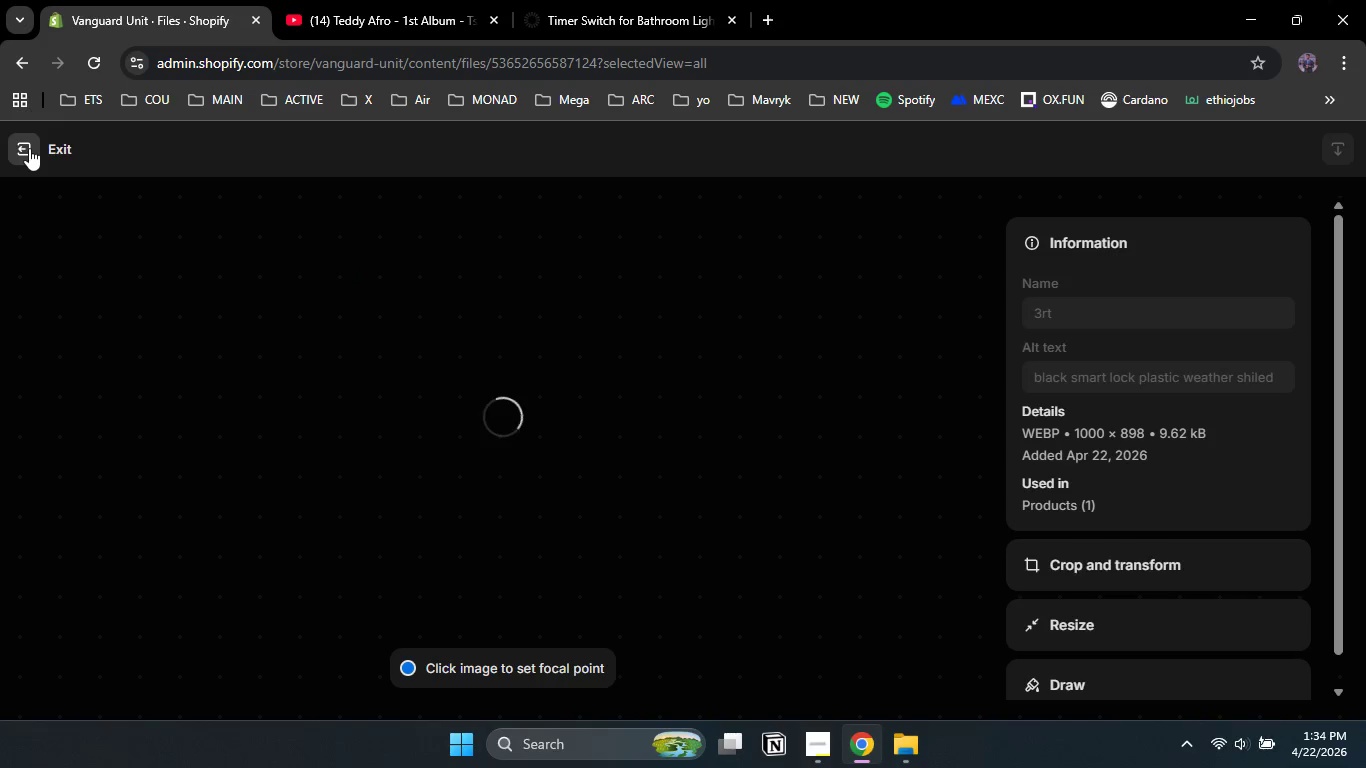 
left_click([29, 148])
 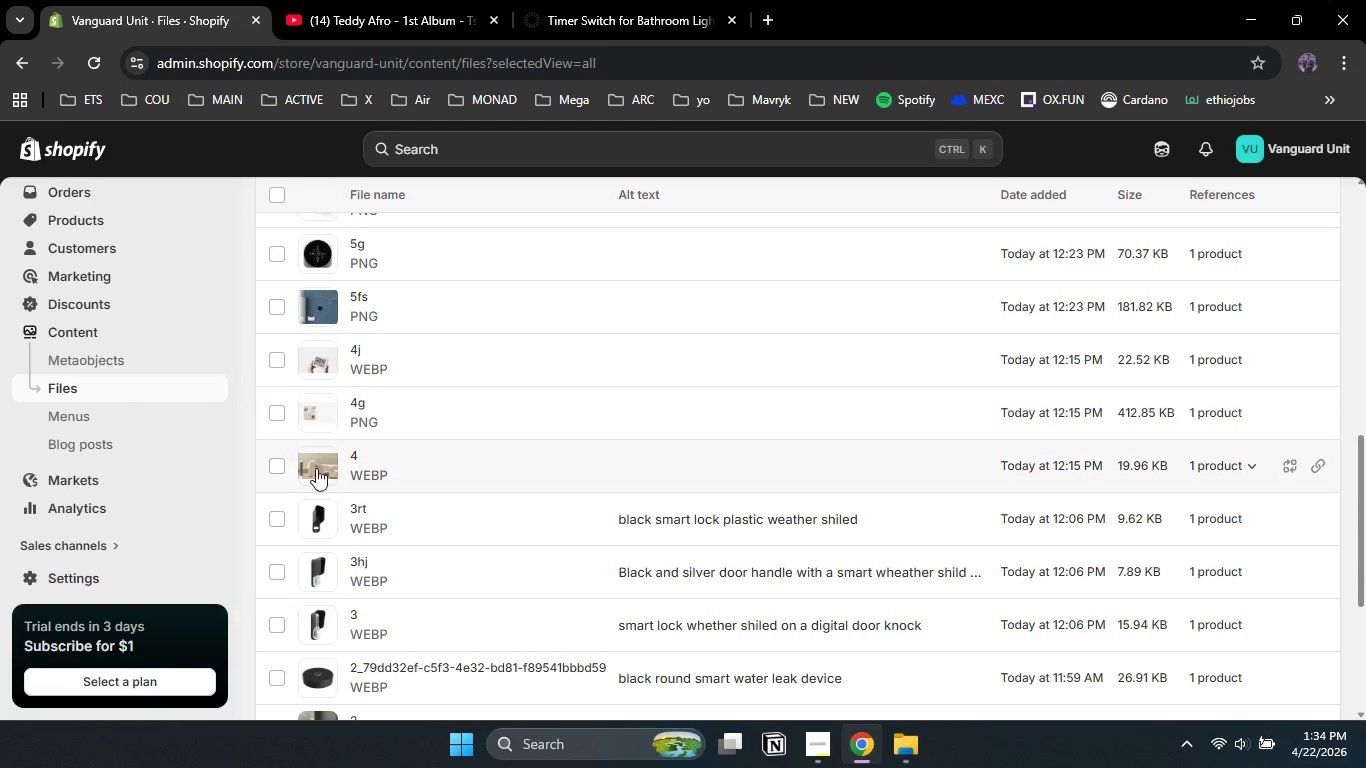 
left_click([326, 460])
 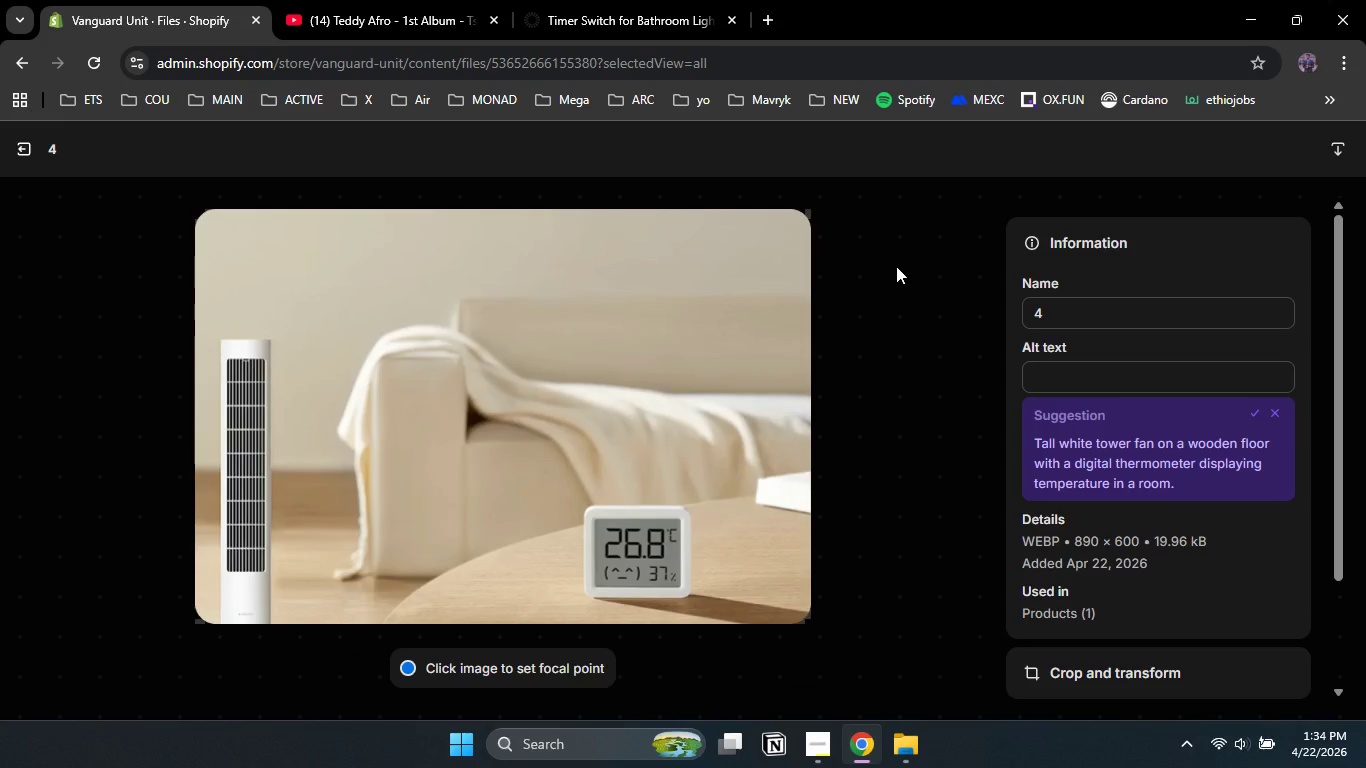 
wait(11.17)
 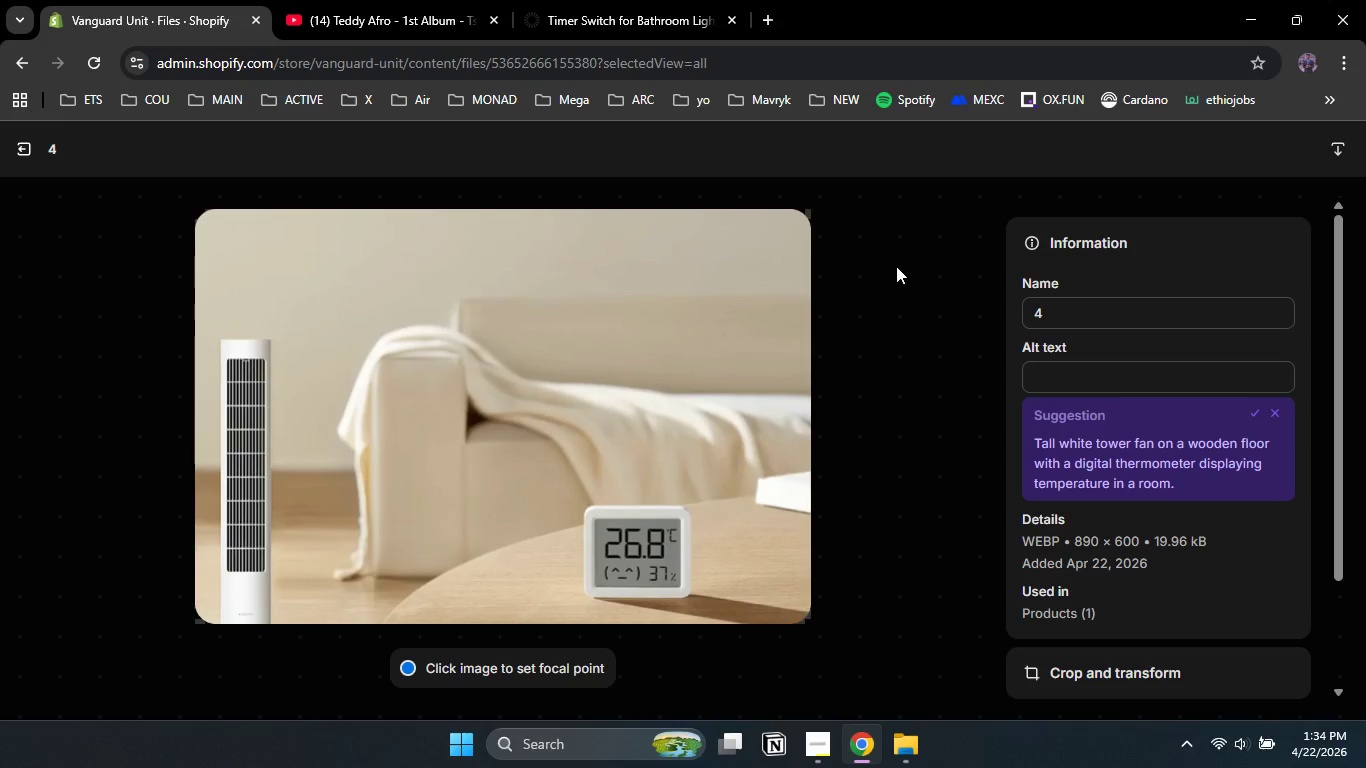 
left_click([1105, 378])
 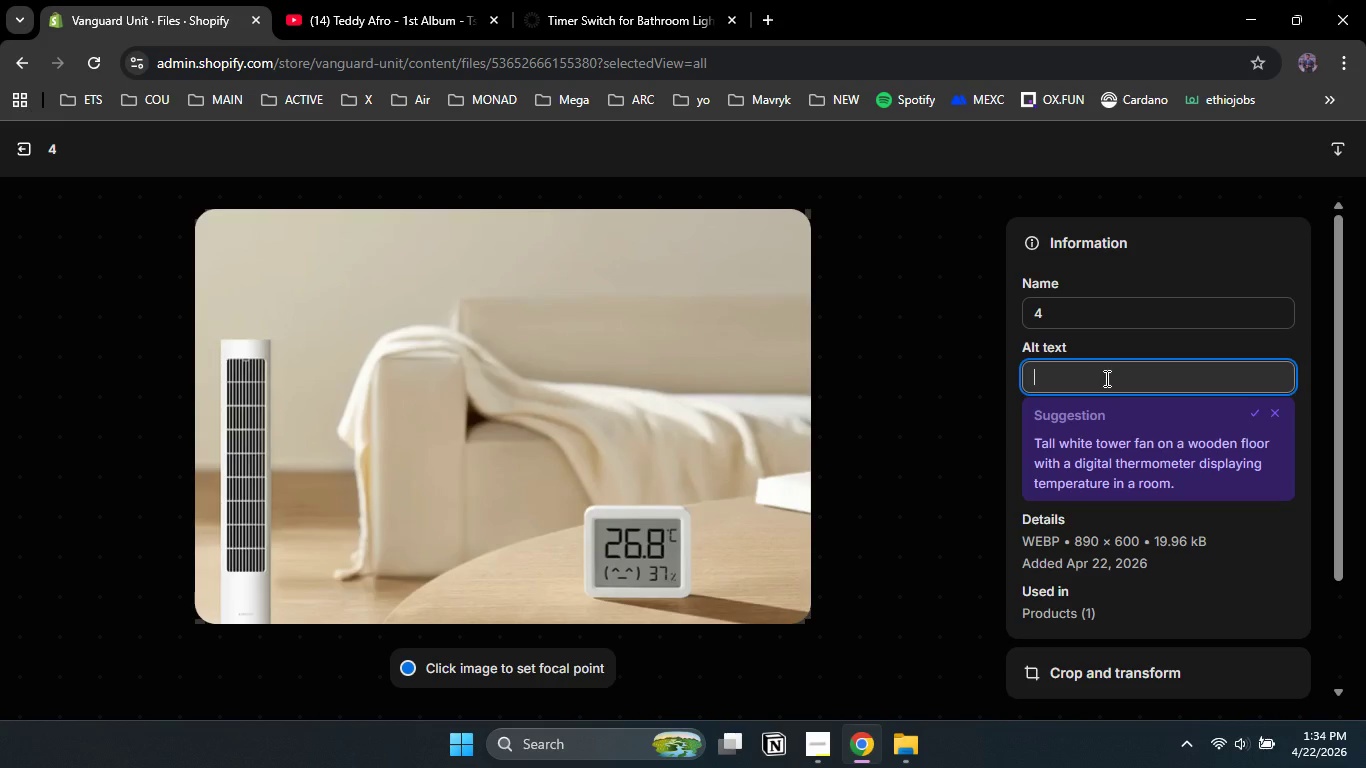 
type(humidity tracker with a digital display )
 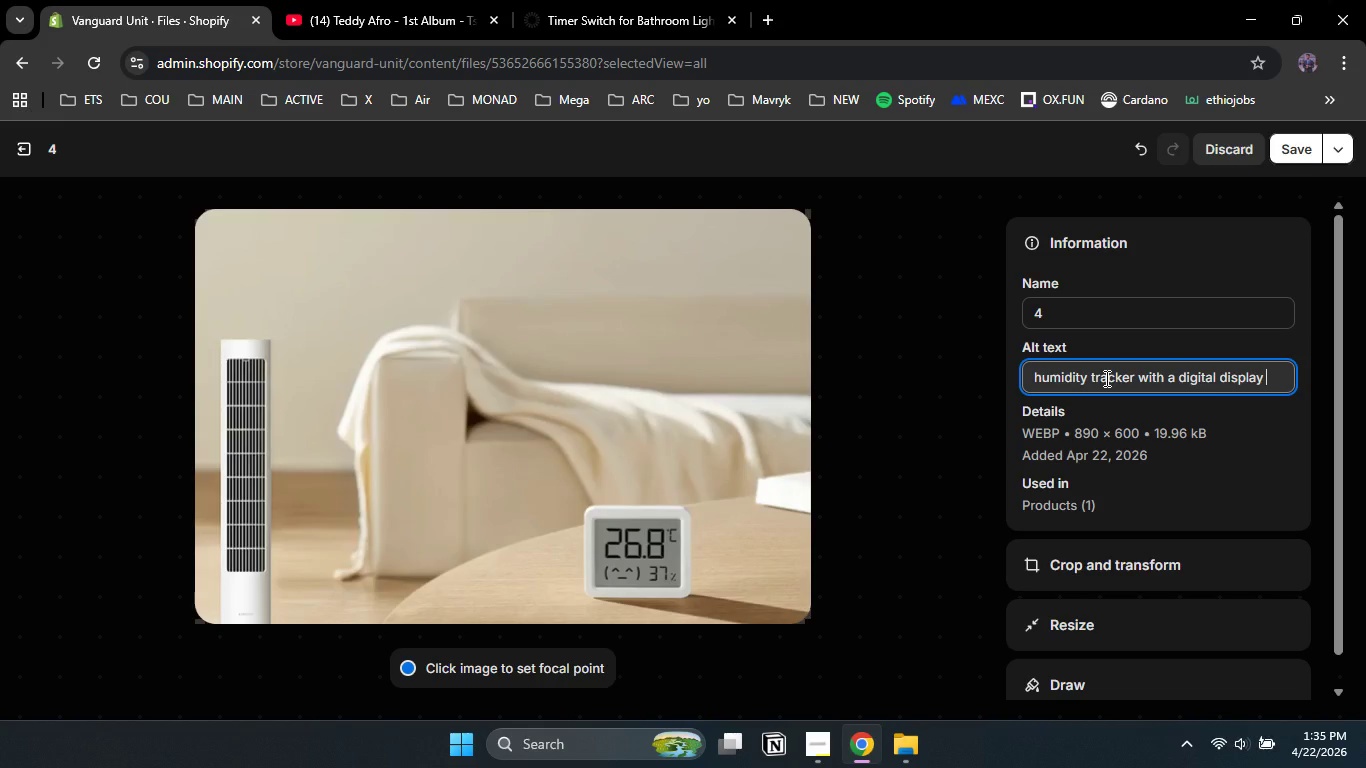 
type(on atable )
 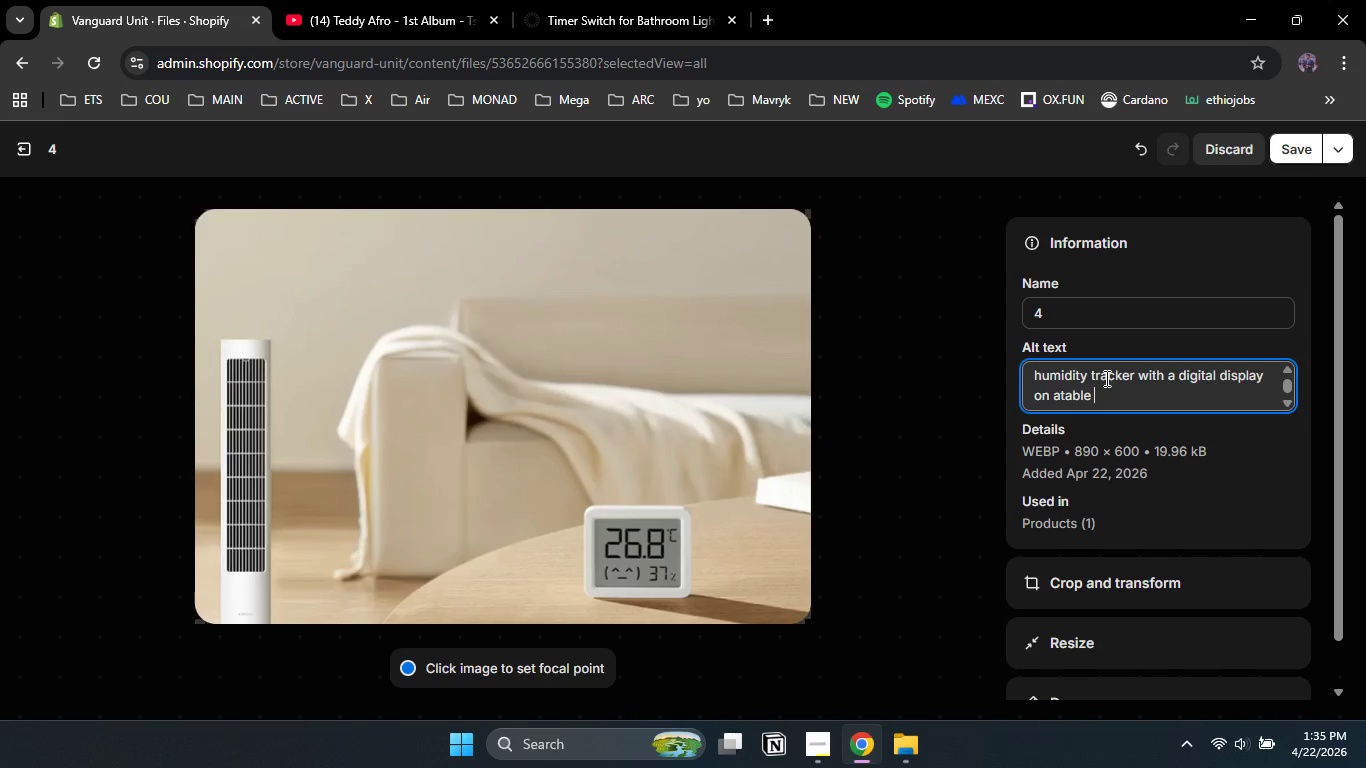 
key(ArrowLeft)
 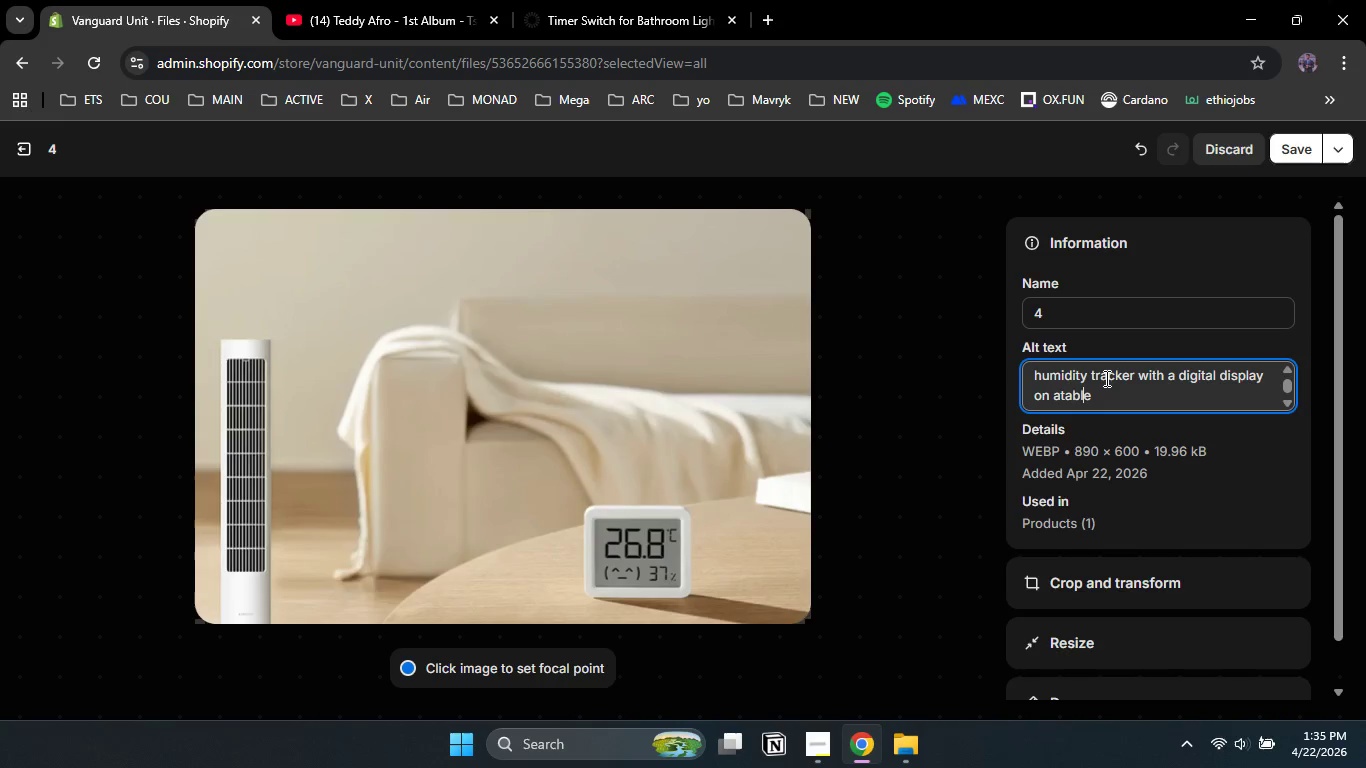 
key(ArrowLeft)
 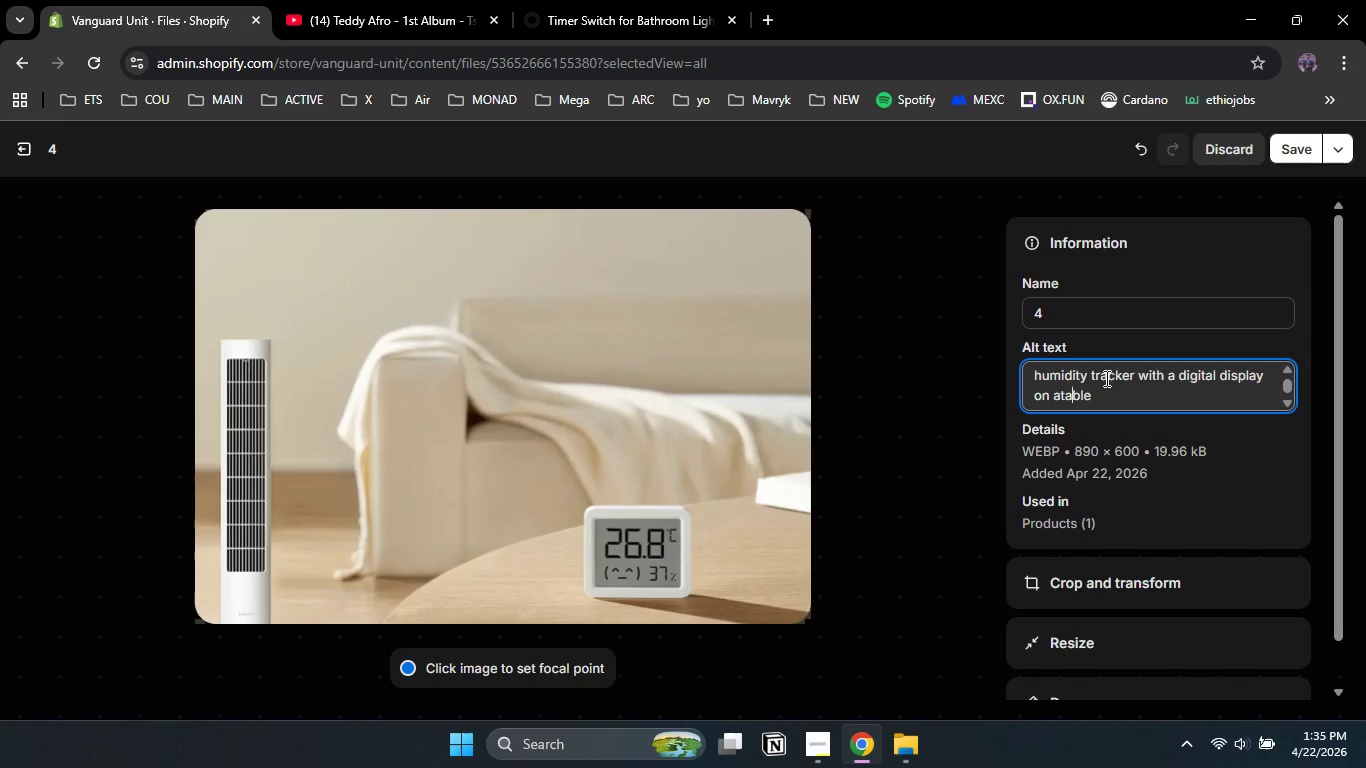 
key(ArrowLeft)
 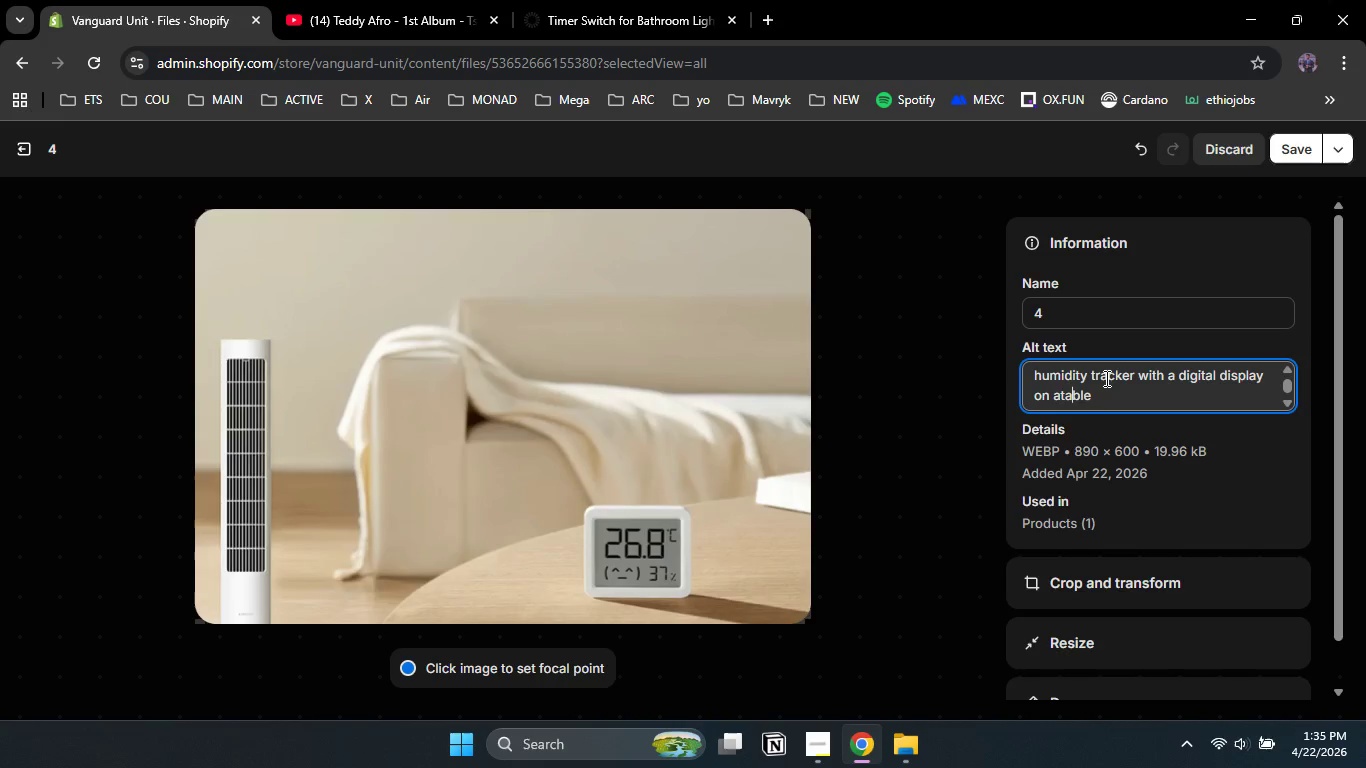 
key(ArrowLeft)
 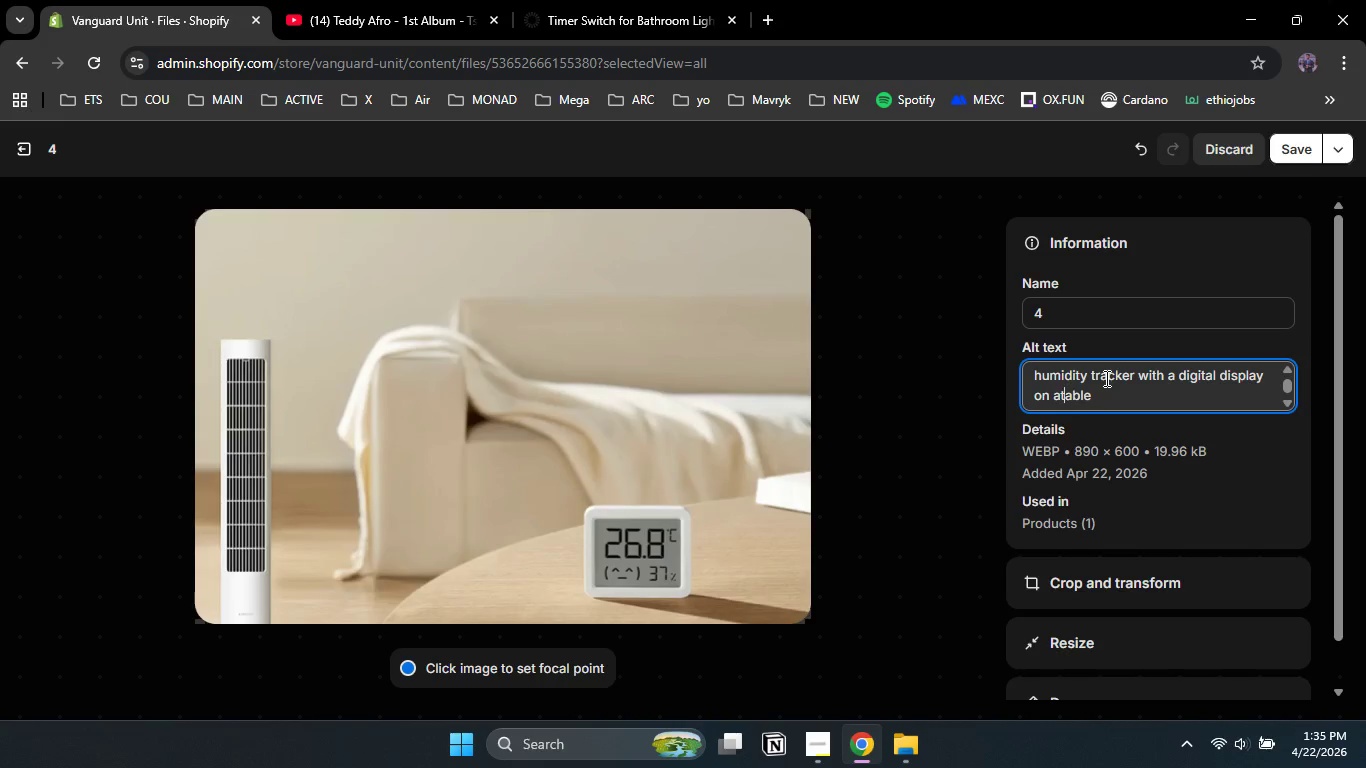 
key(ArrowLeft)
 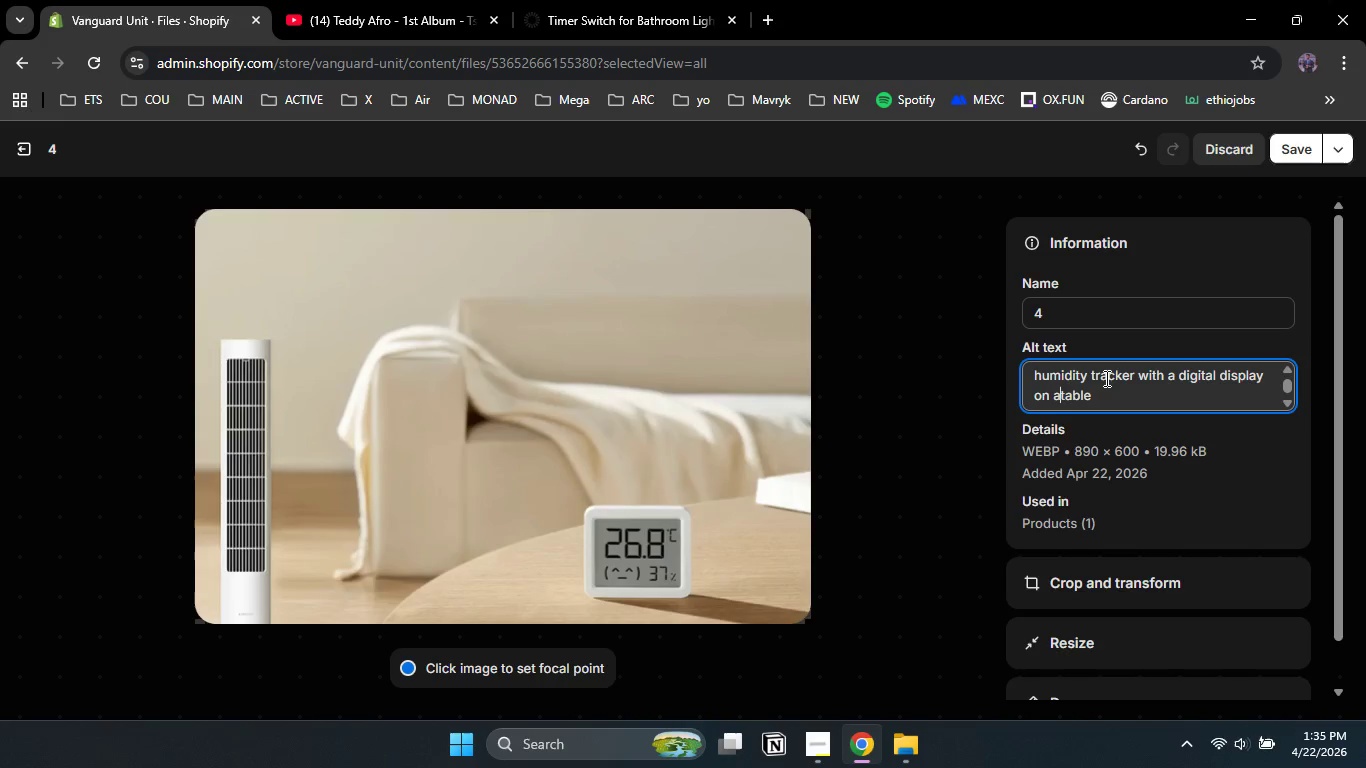 
key(ArrowLeft)
 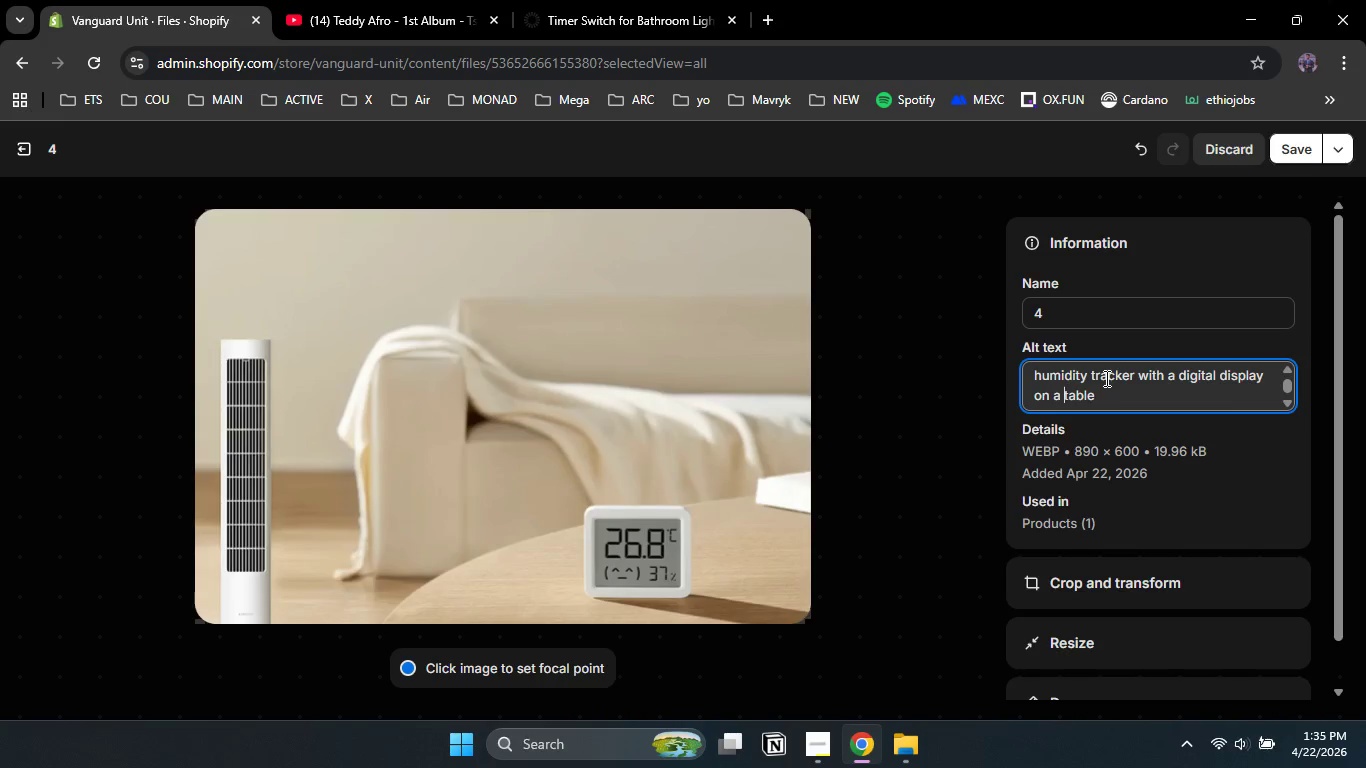 
type( infrom)
key(Backspace)
type(nt of a sofa)
 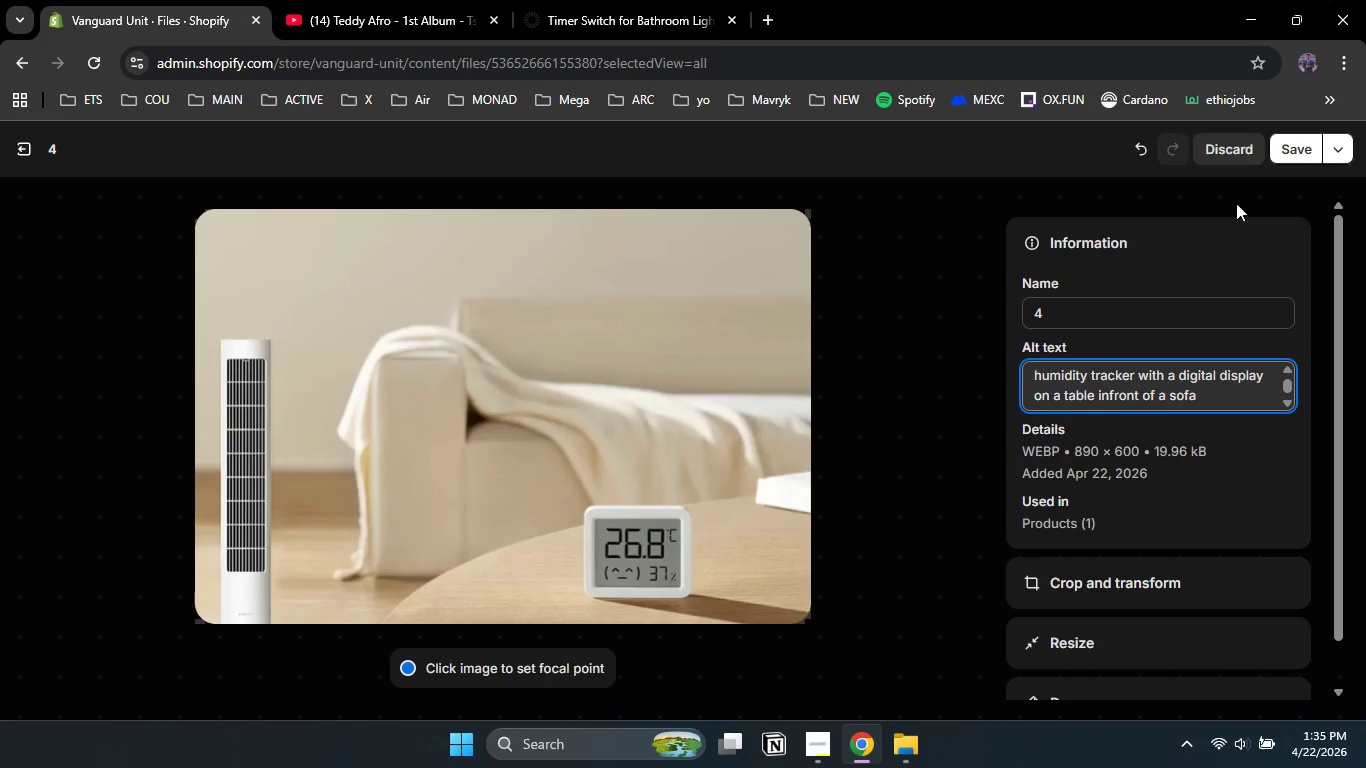 
hold_key(key=ArrowRight, duration=0.66)
 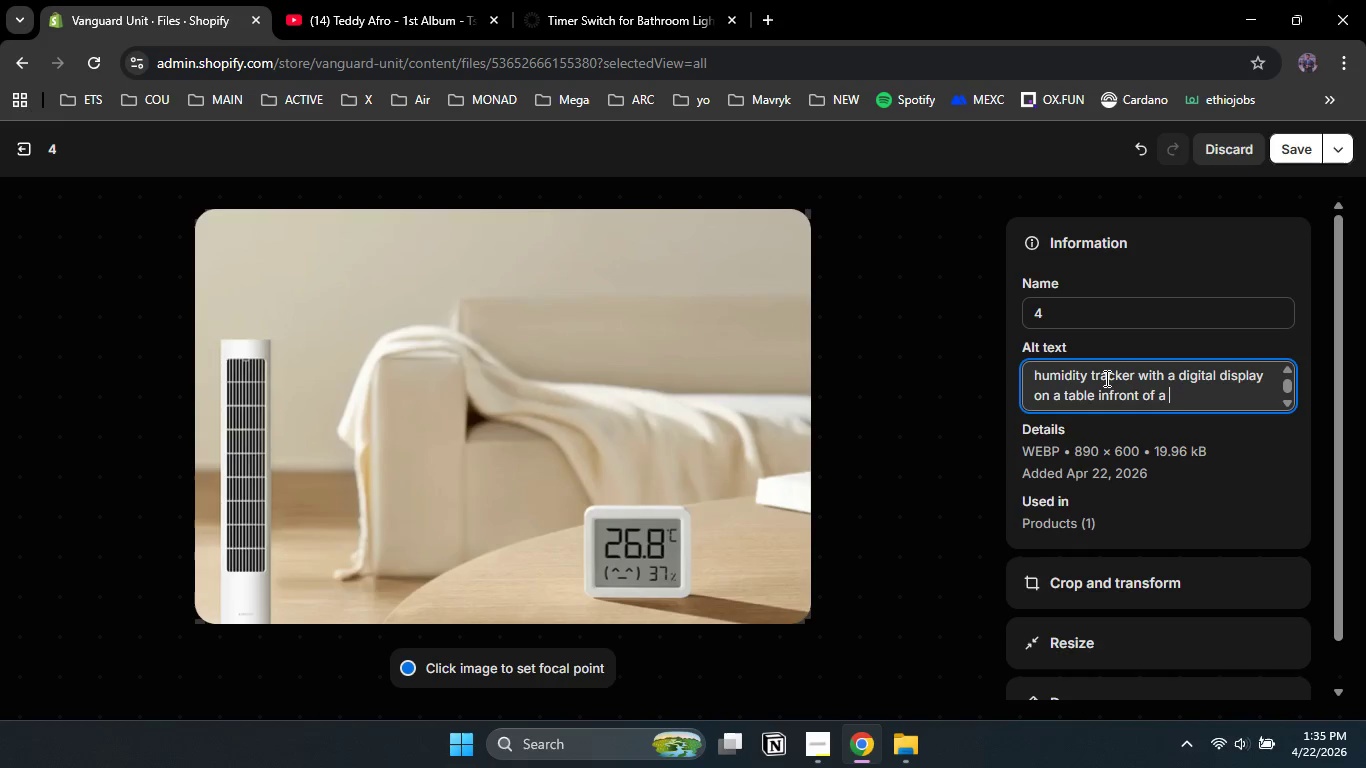 
scroll: coordinate [1105, 380], scroll_direction: up, amount: 1.0
 